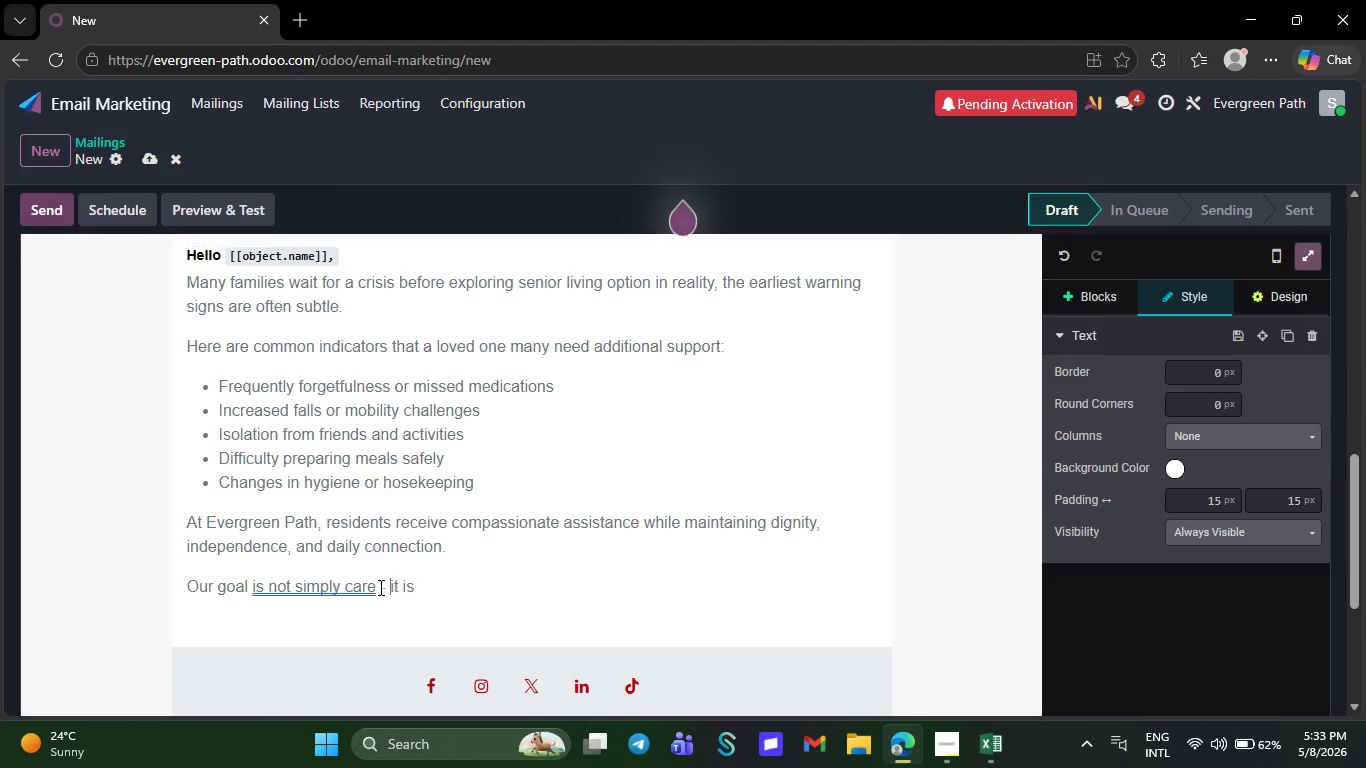 
key(Space)
 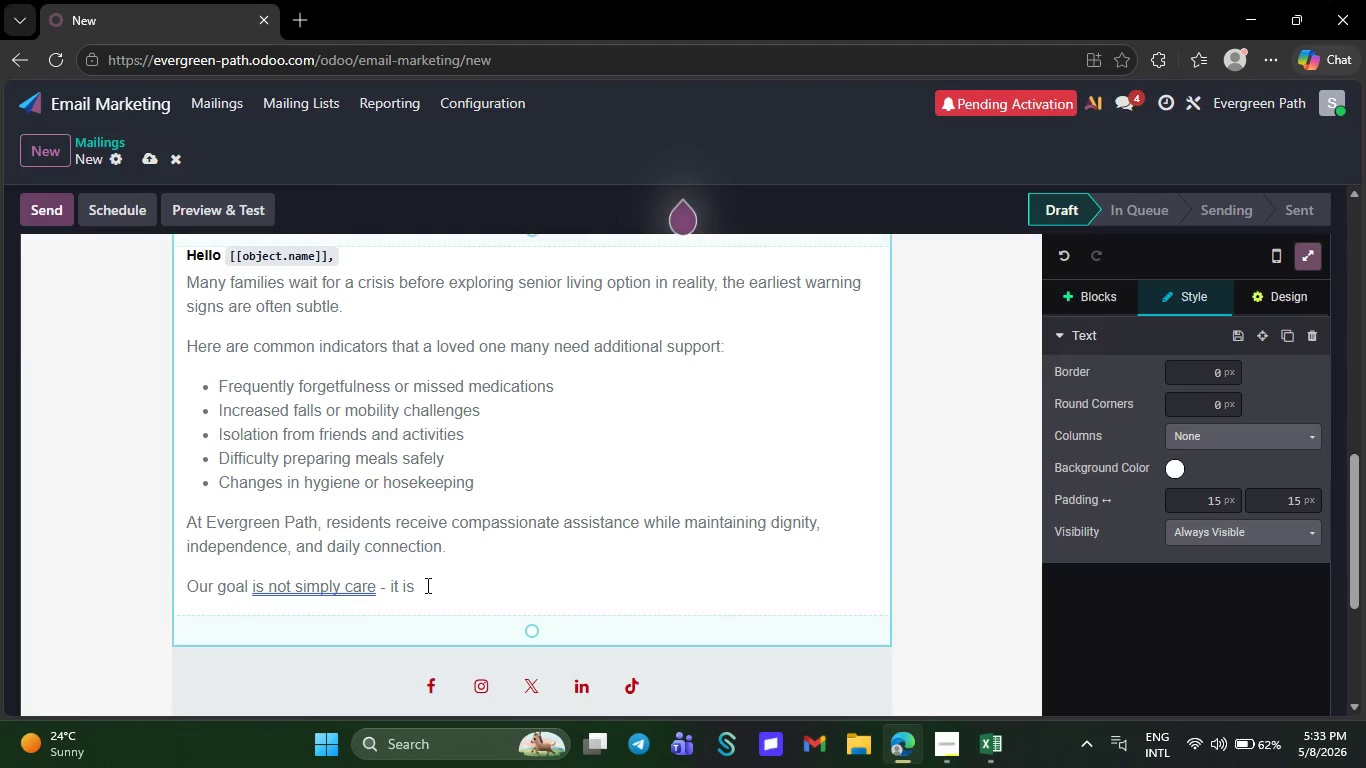 
left_click([426, 586])
 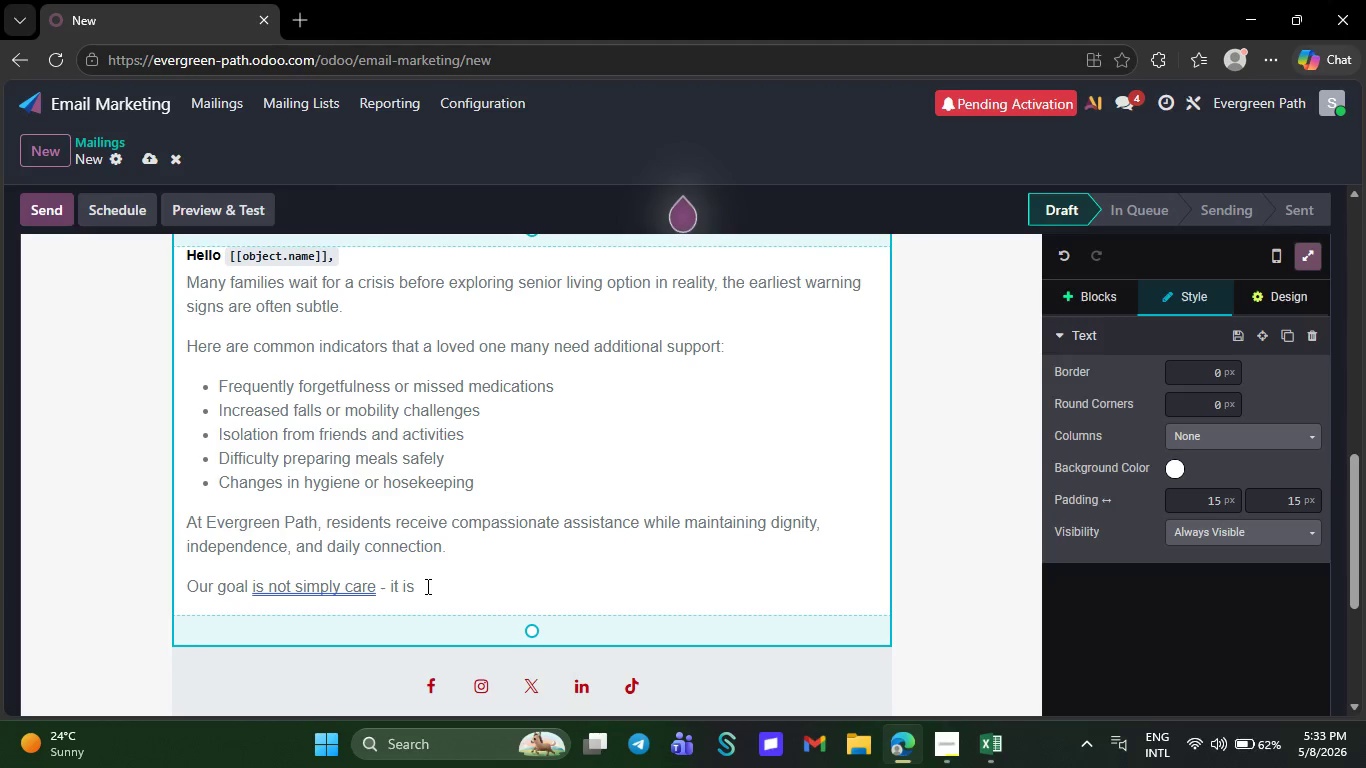 
type( helping senior thirve in)
 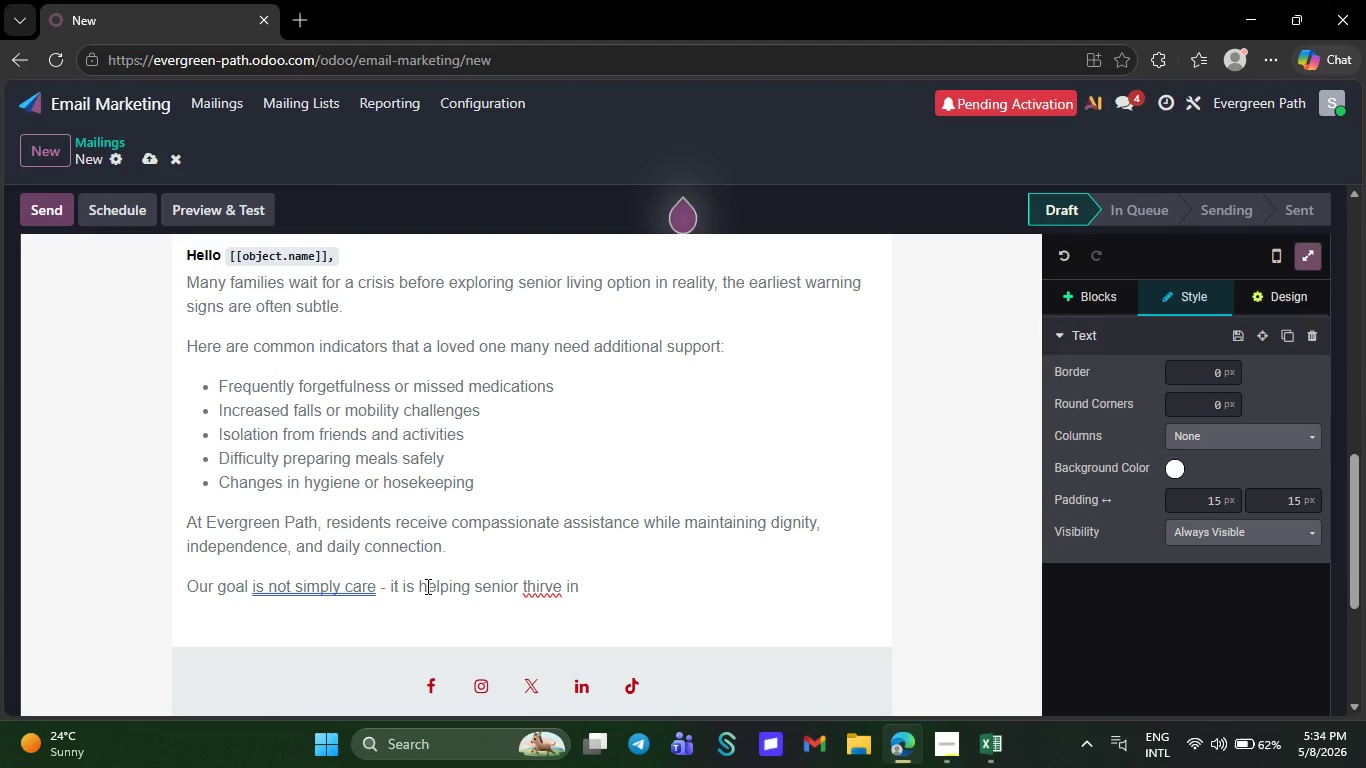 
type(a secure,)
 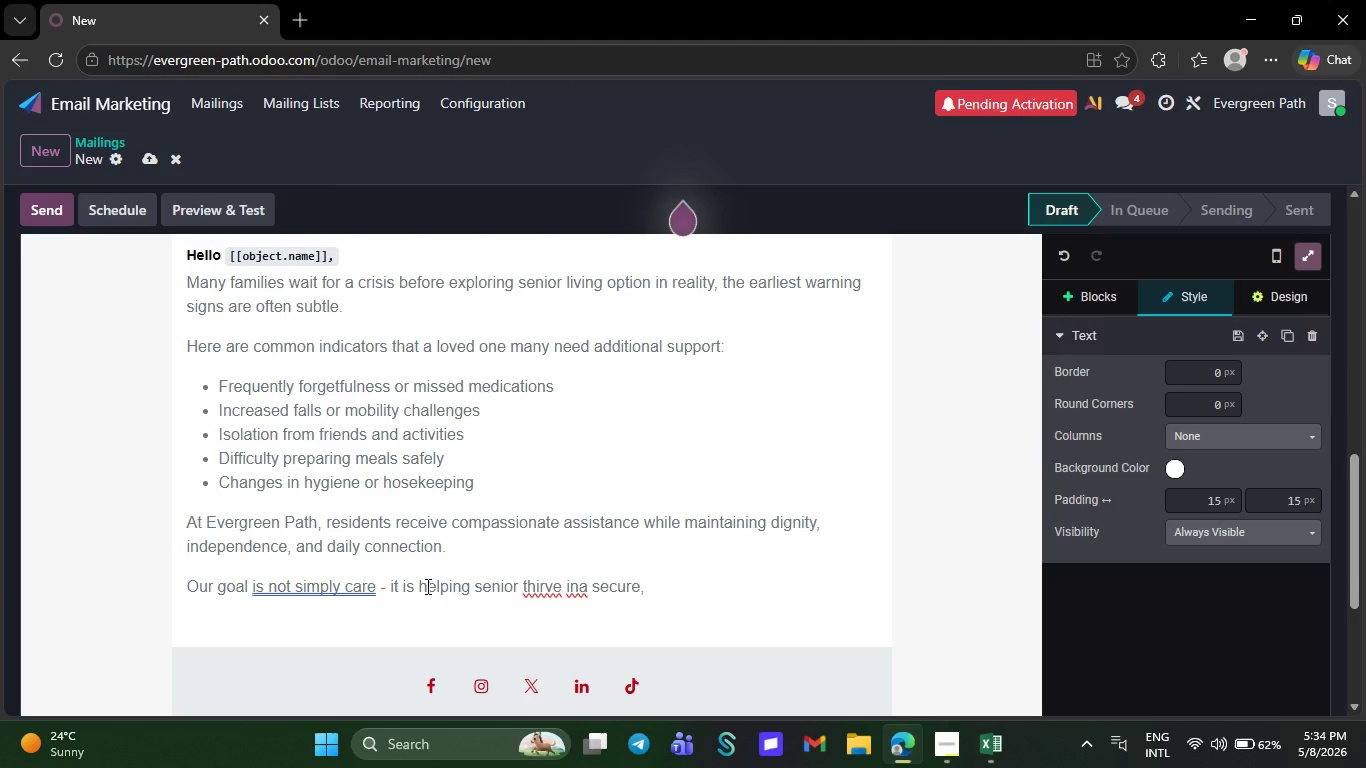 
type( welcoming environment.)
 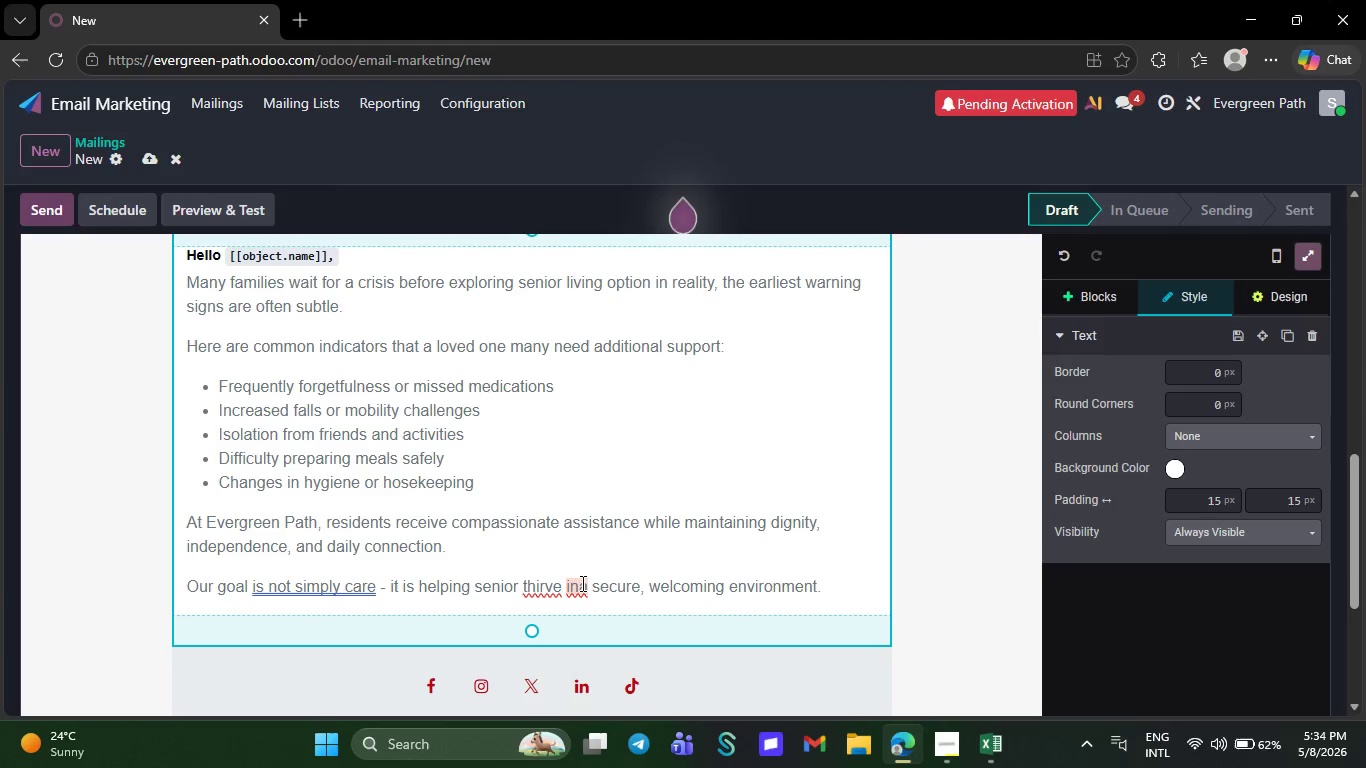 
left_click([578, 588])
 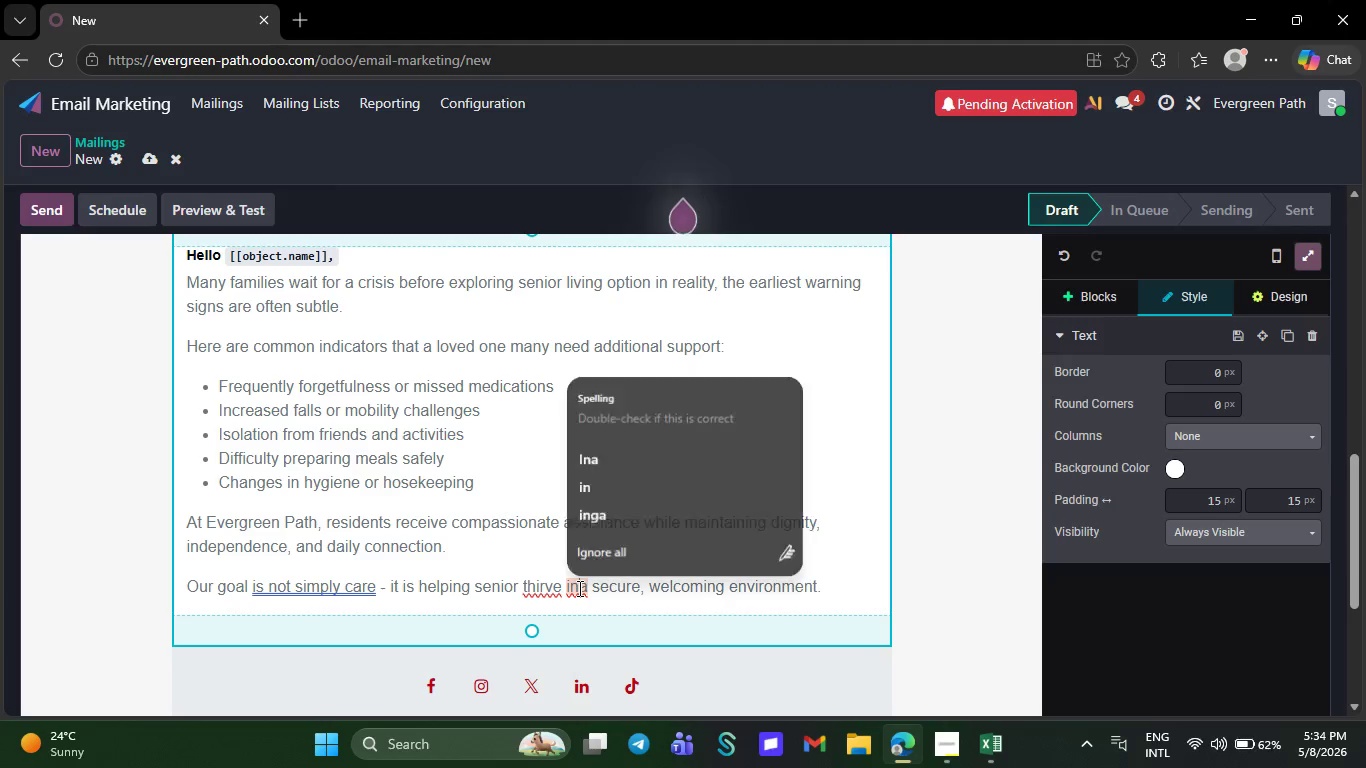 
key(Space)
 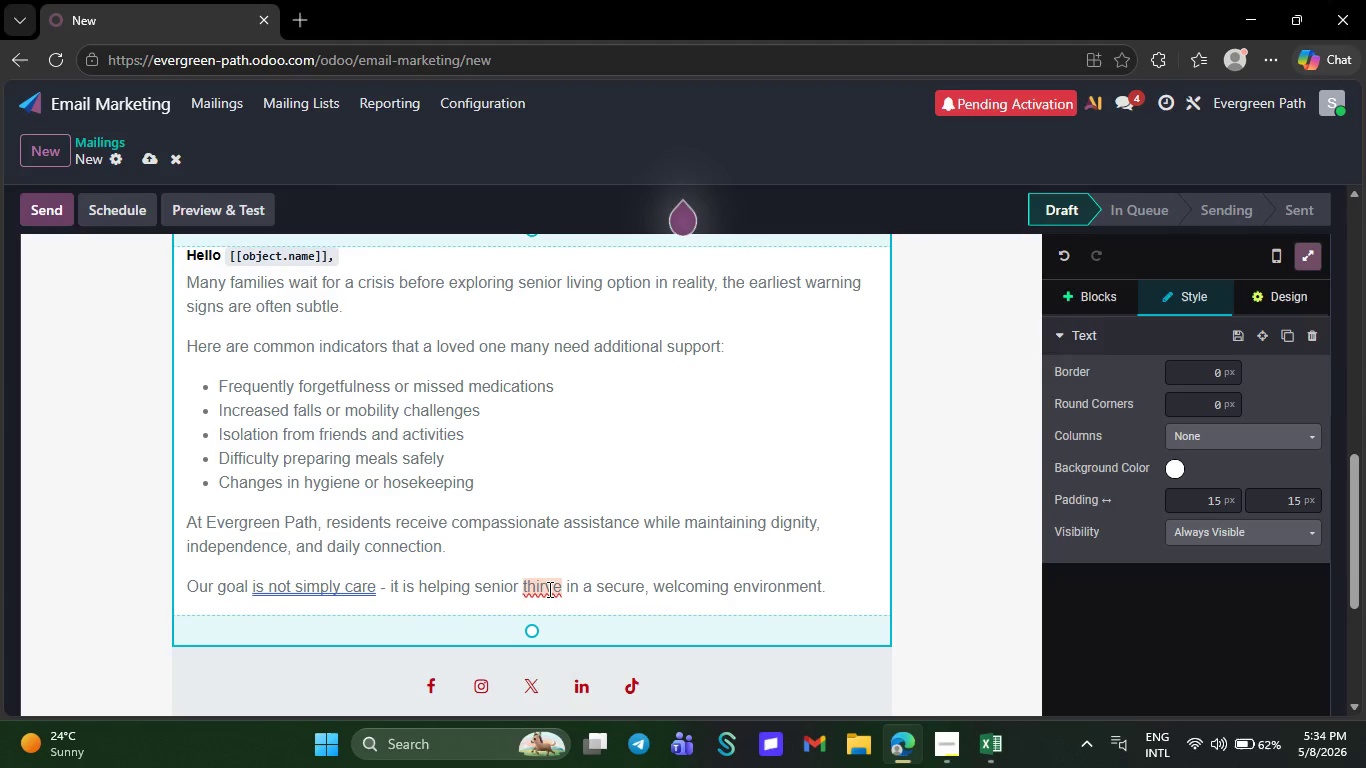 
left_click([548, 587])
 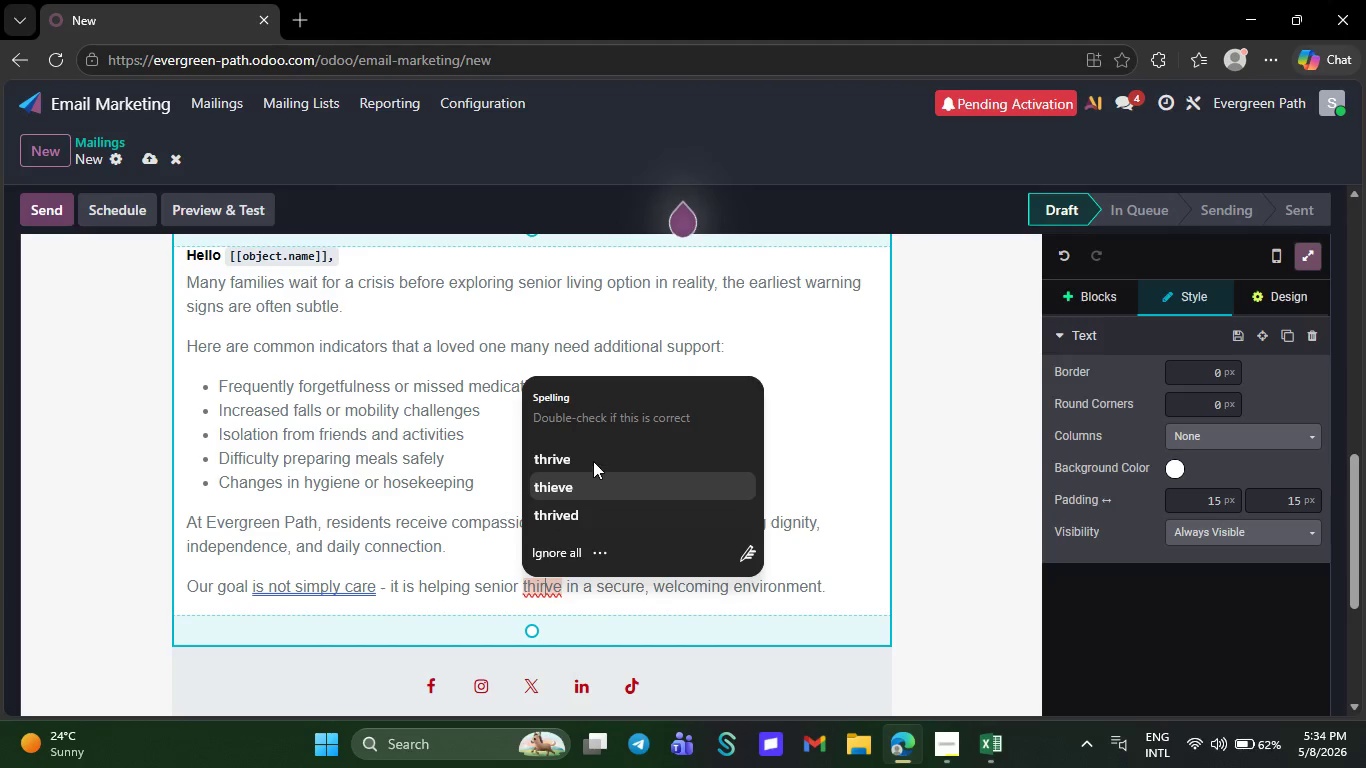 
left_click([593, 458])
 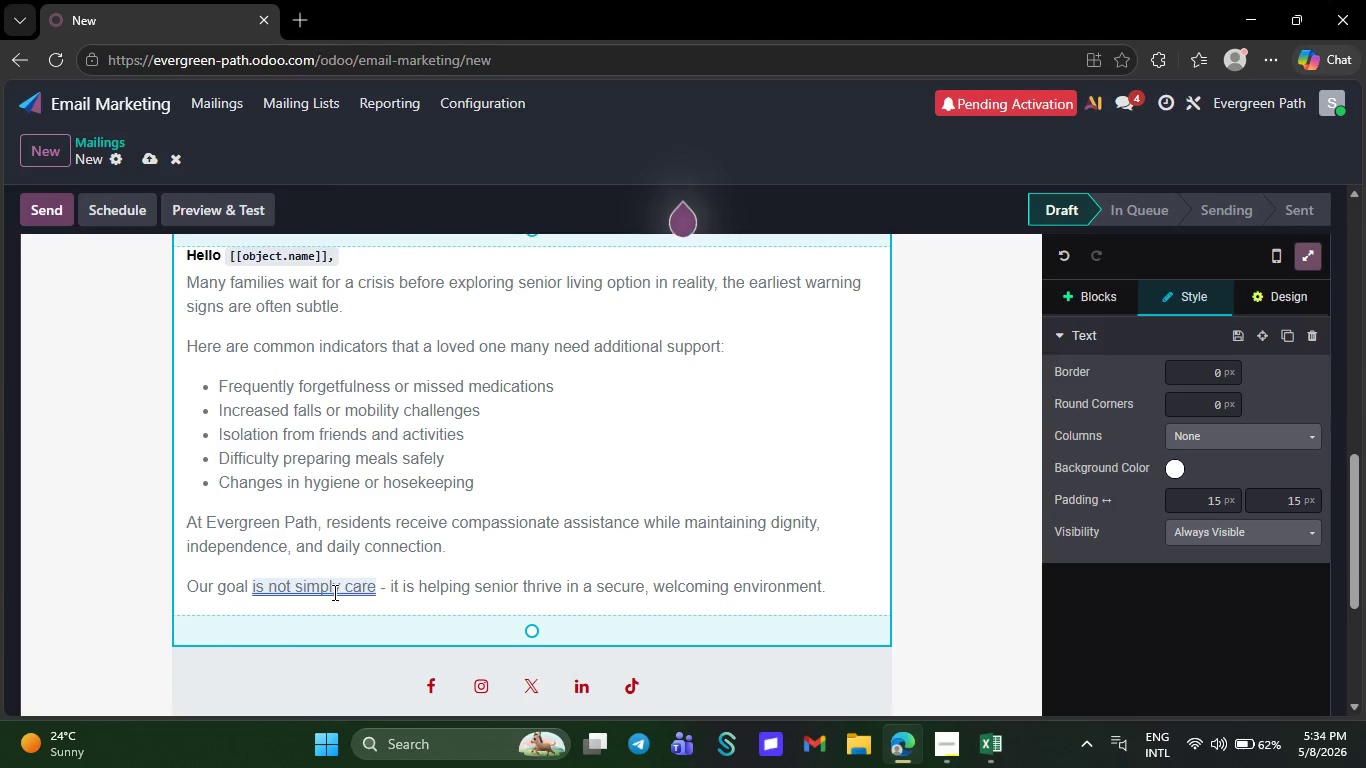 
right_click([333, 592])
 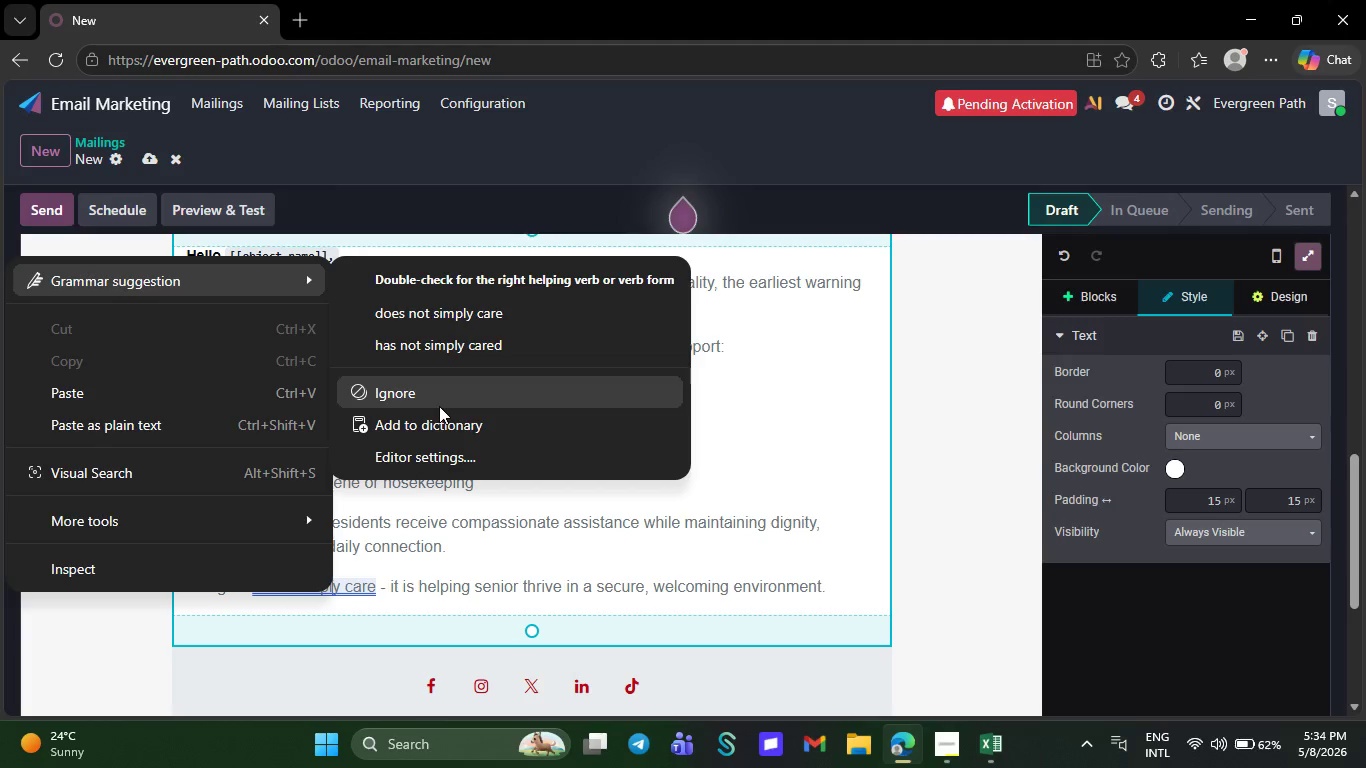 
left_click([441, 393])
 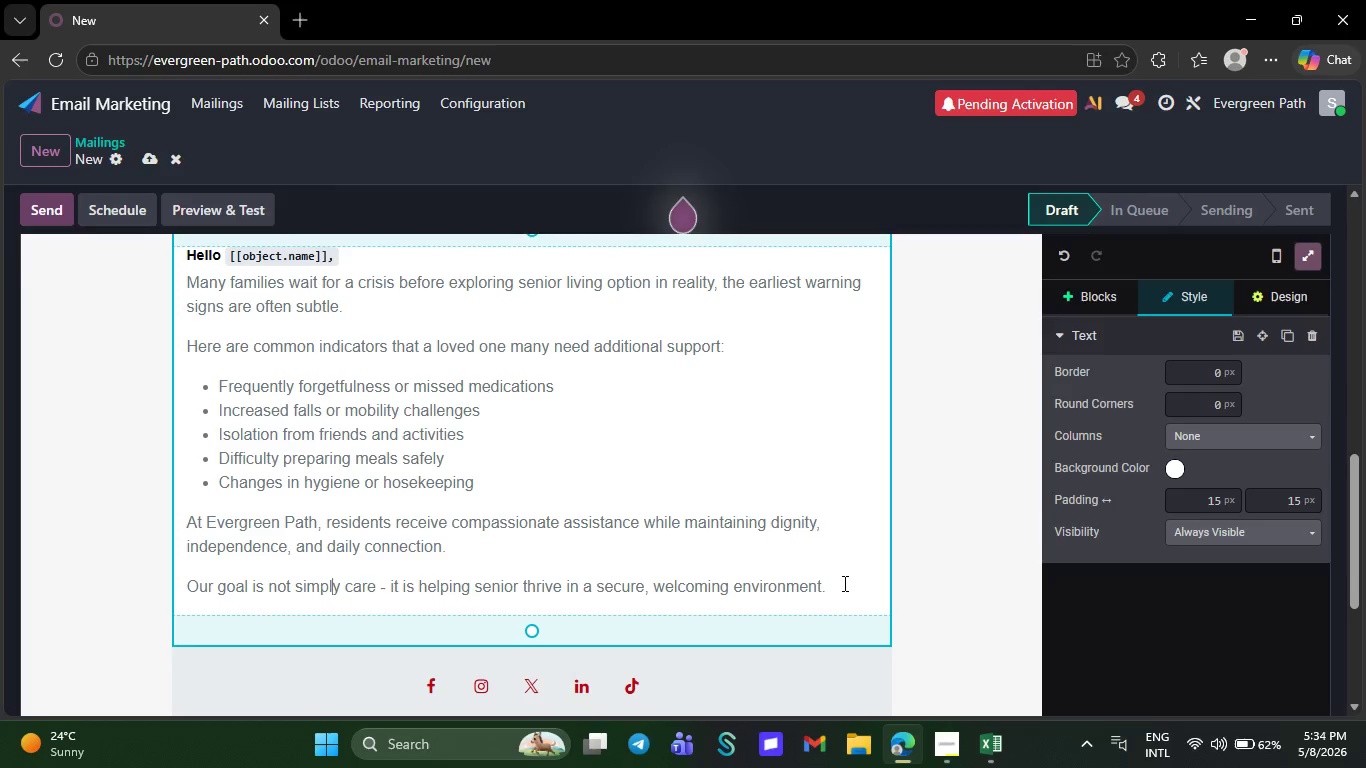 
left_click([834, 588])
 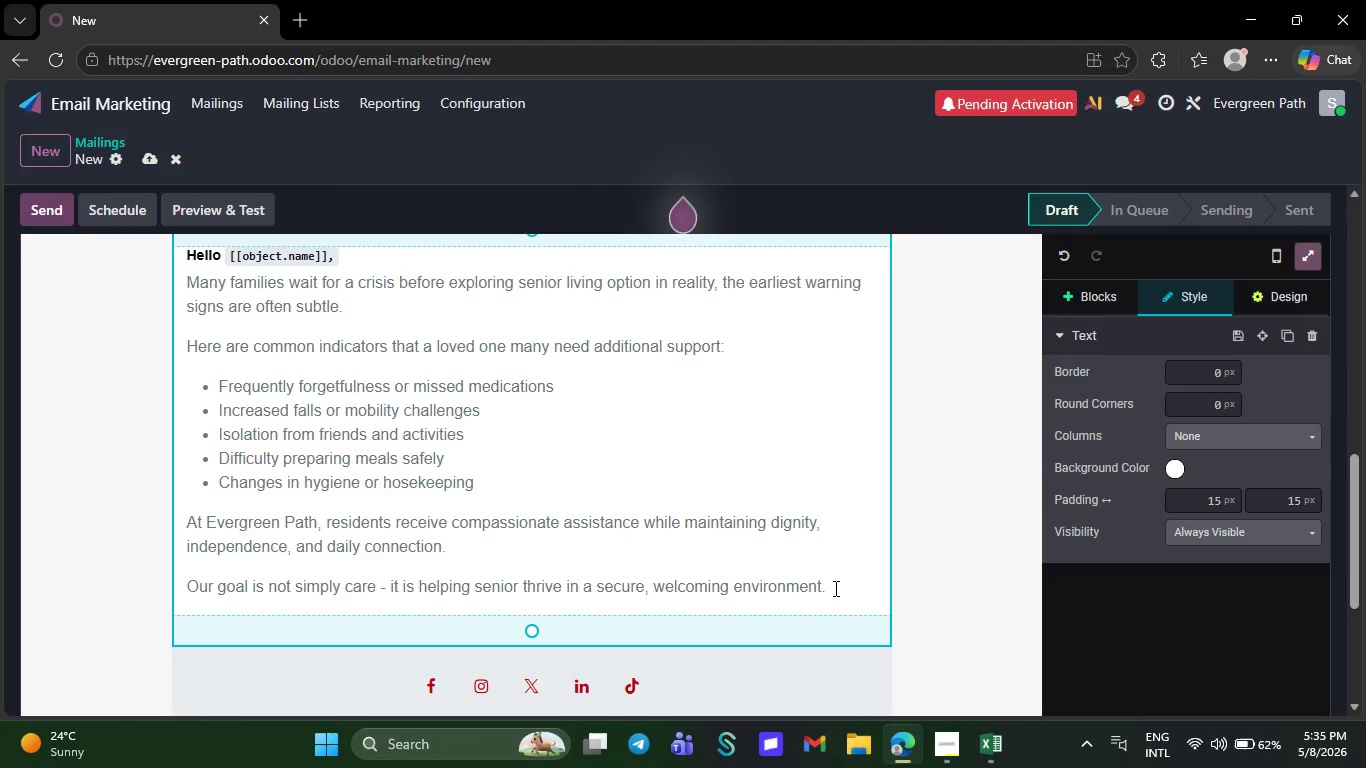 
wait(33.52)
 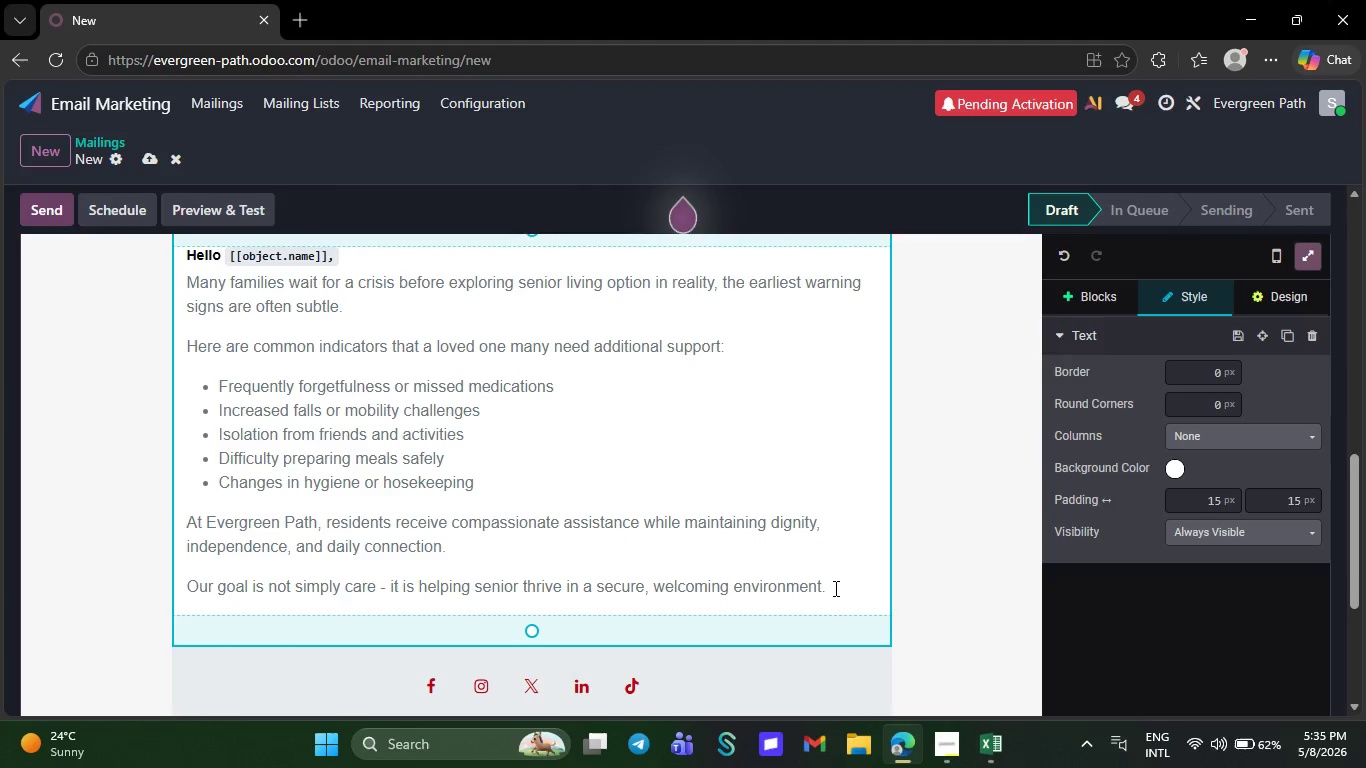 
mouse_move([476, 417])
 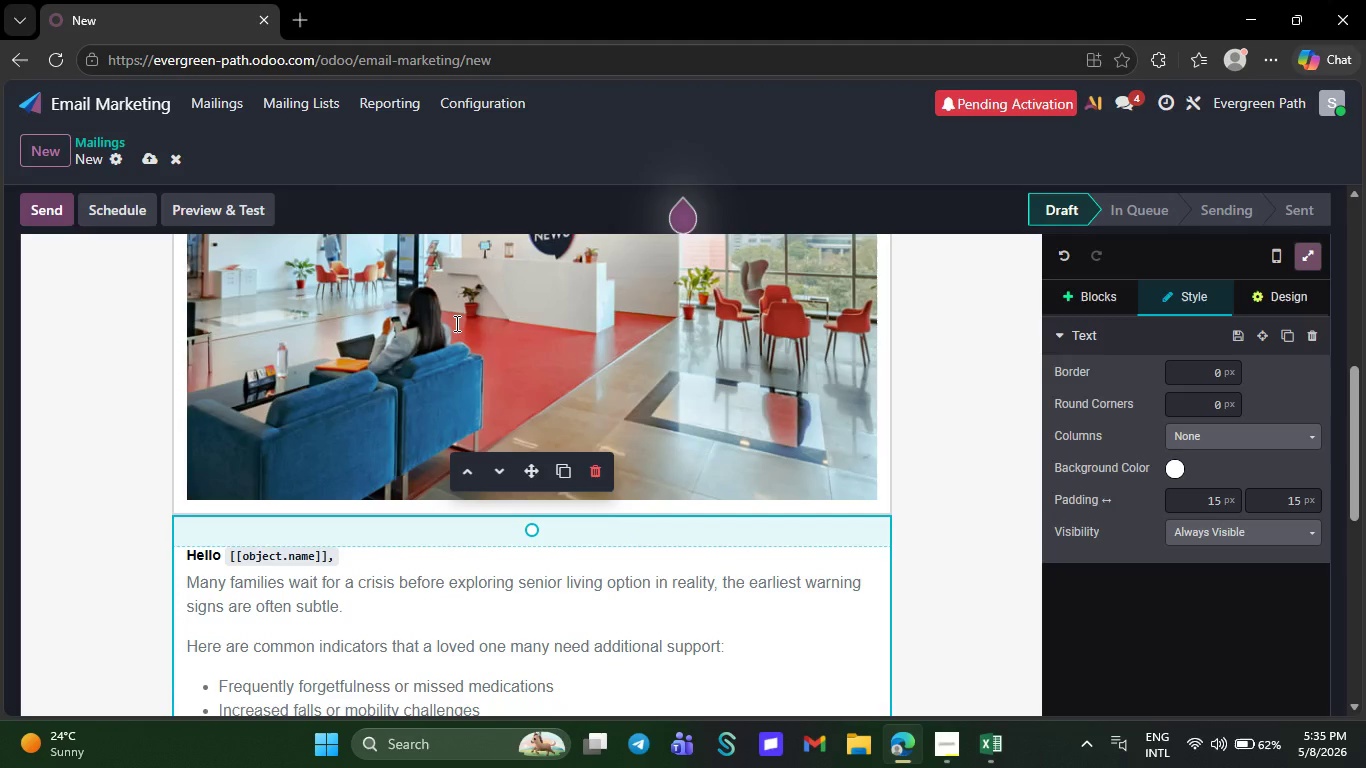 
double_click([455, 323])
 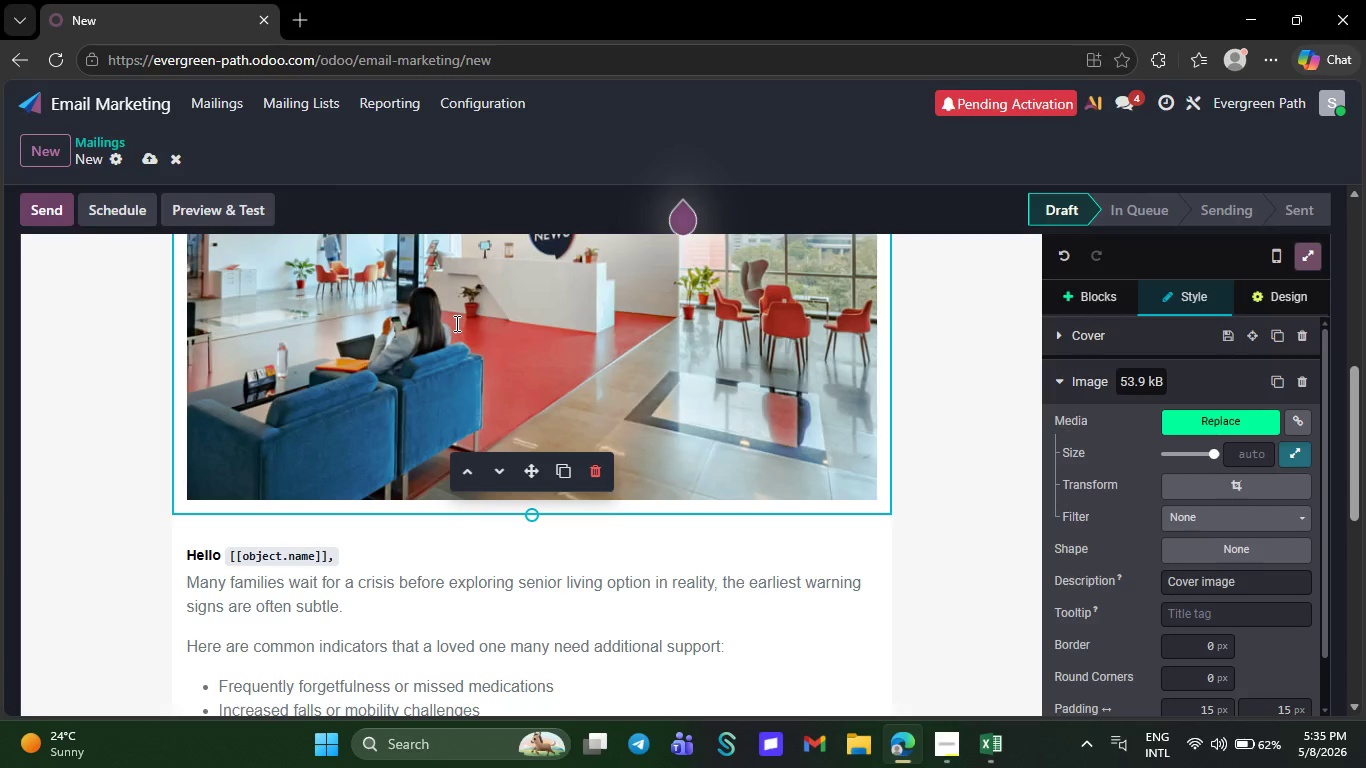 
type(senior walking assistancre)
key(Backspace)
 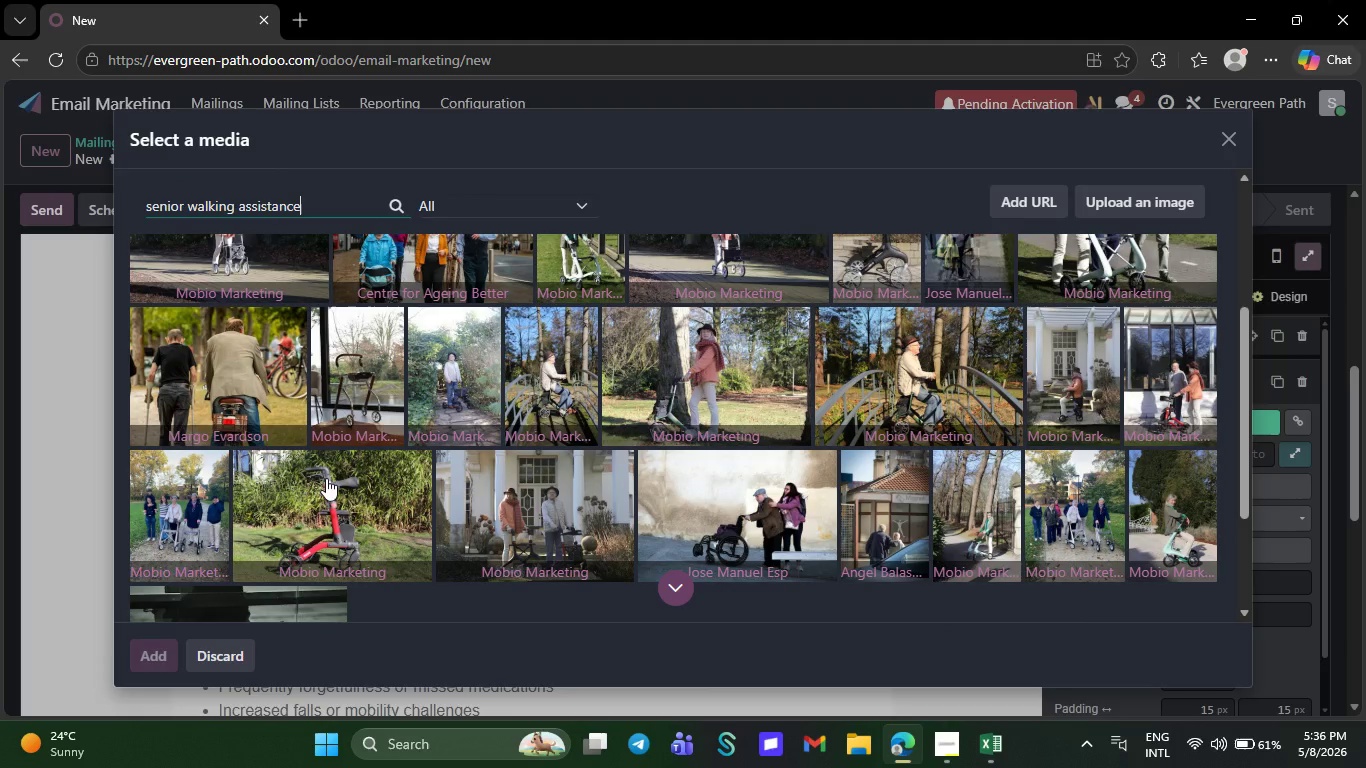 
wait(34.05)
 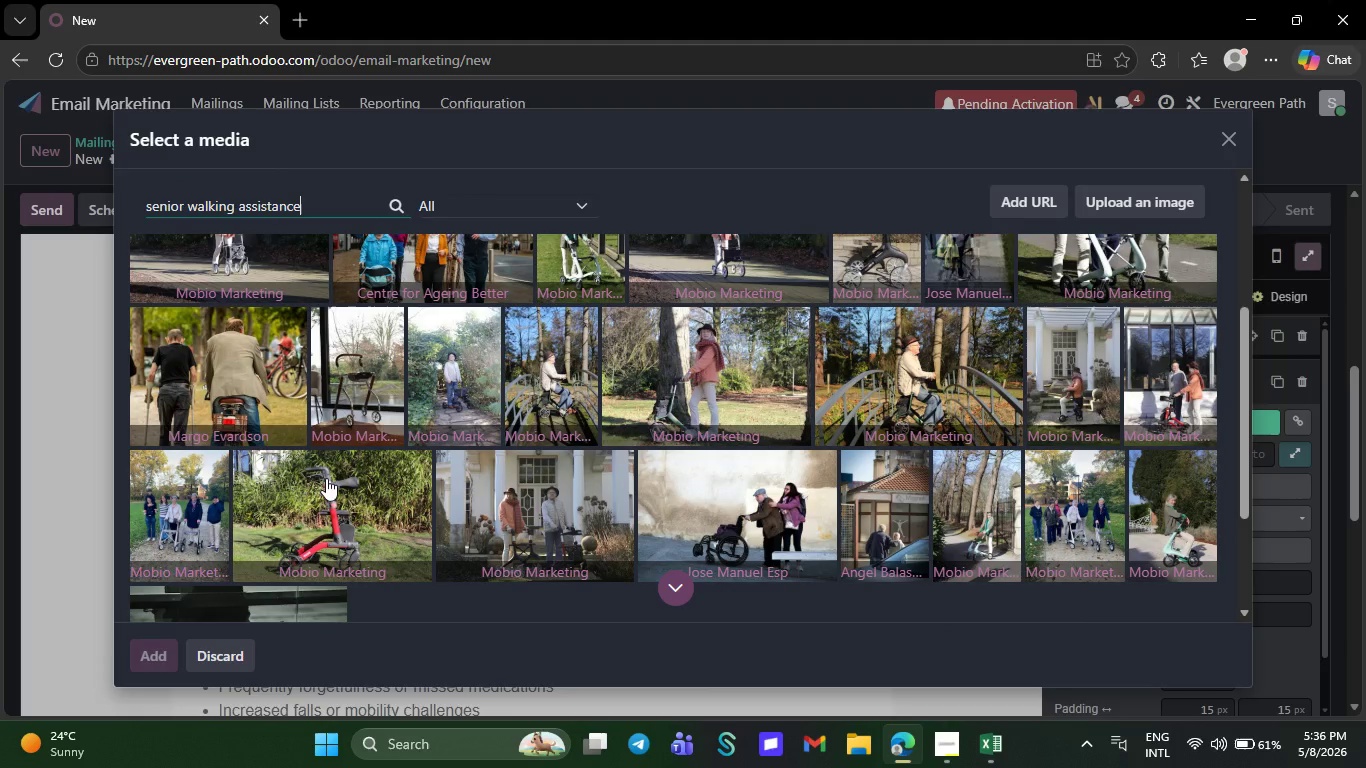 
left_click([715, 512])
 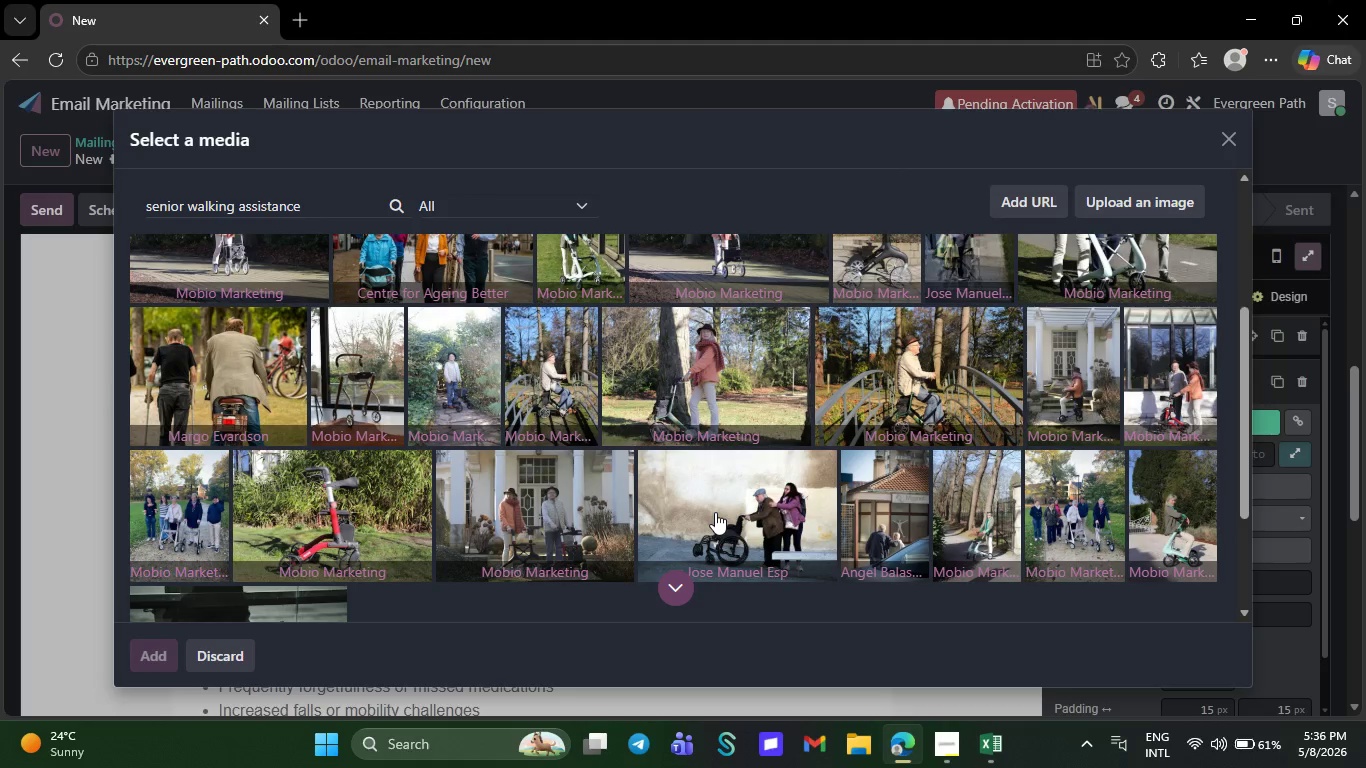 
wait(12.53)
 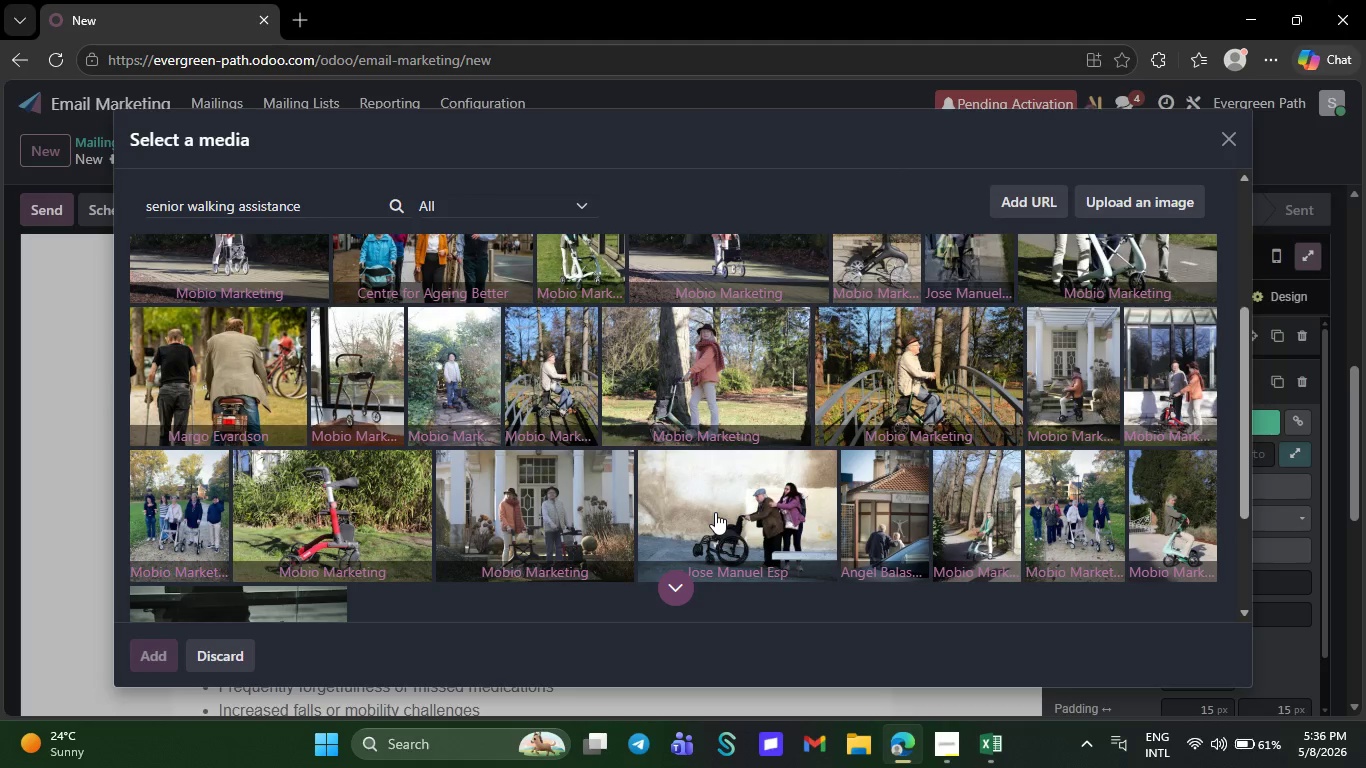 
left_click([1198, 489])
 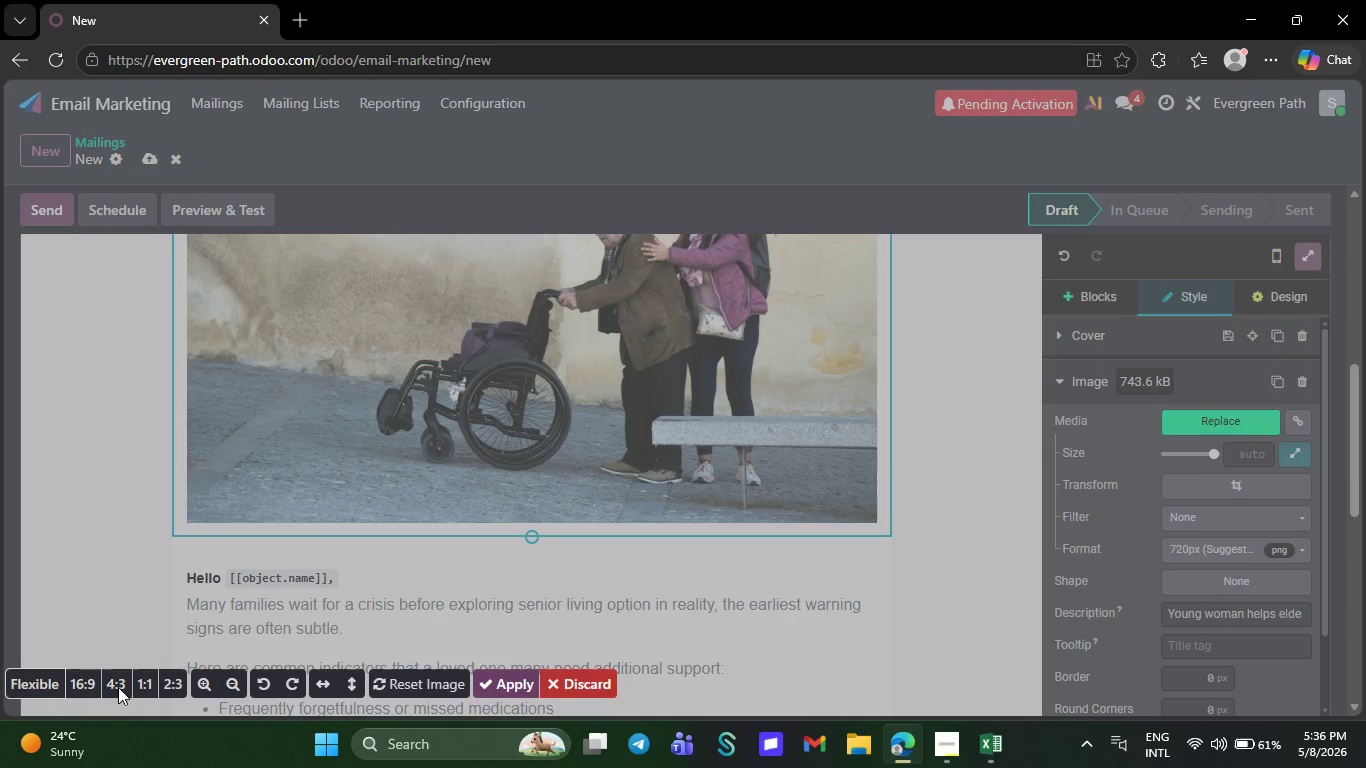 
left_click([79, 678])
 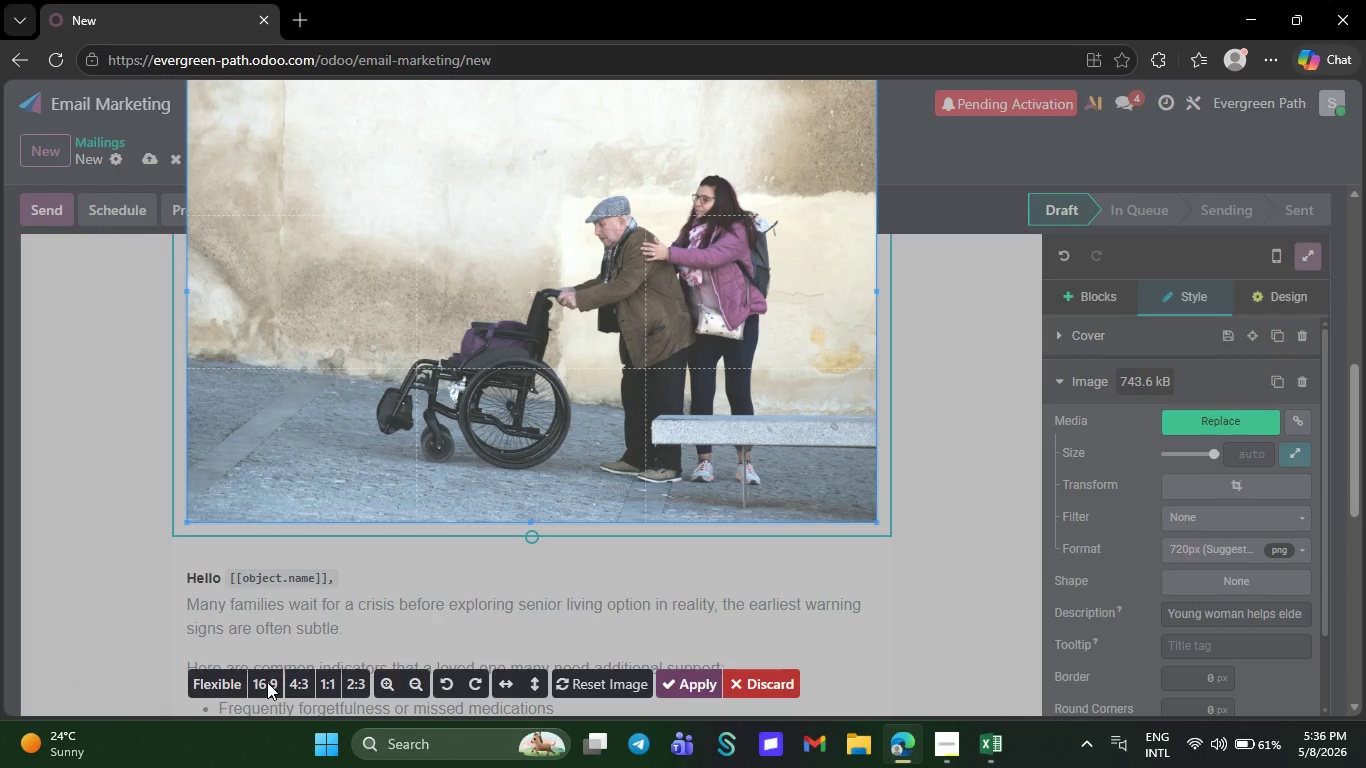 
left_click([267, 682])
 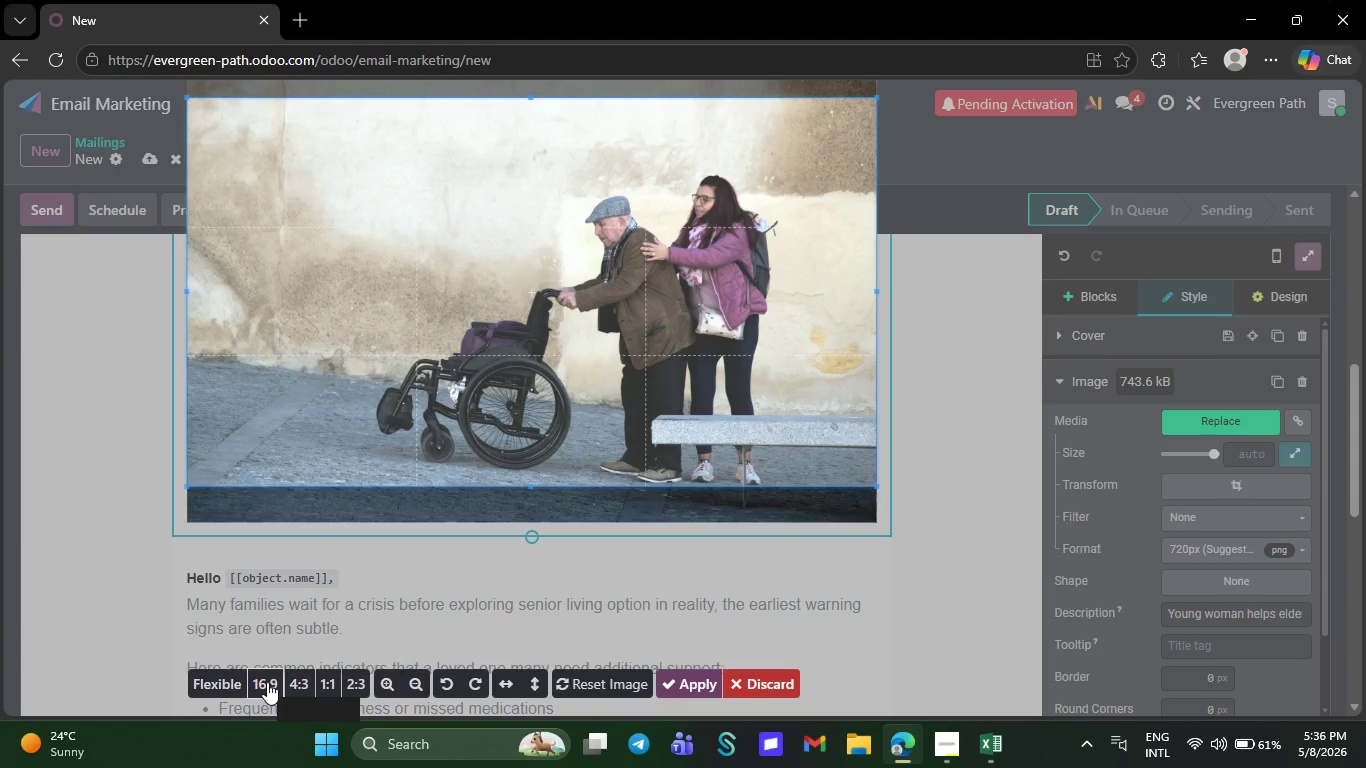 
wait(11.52)
 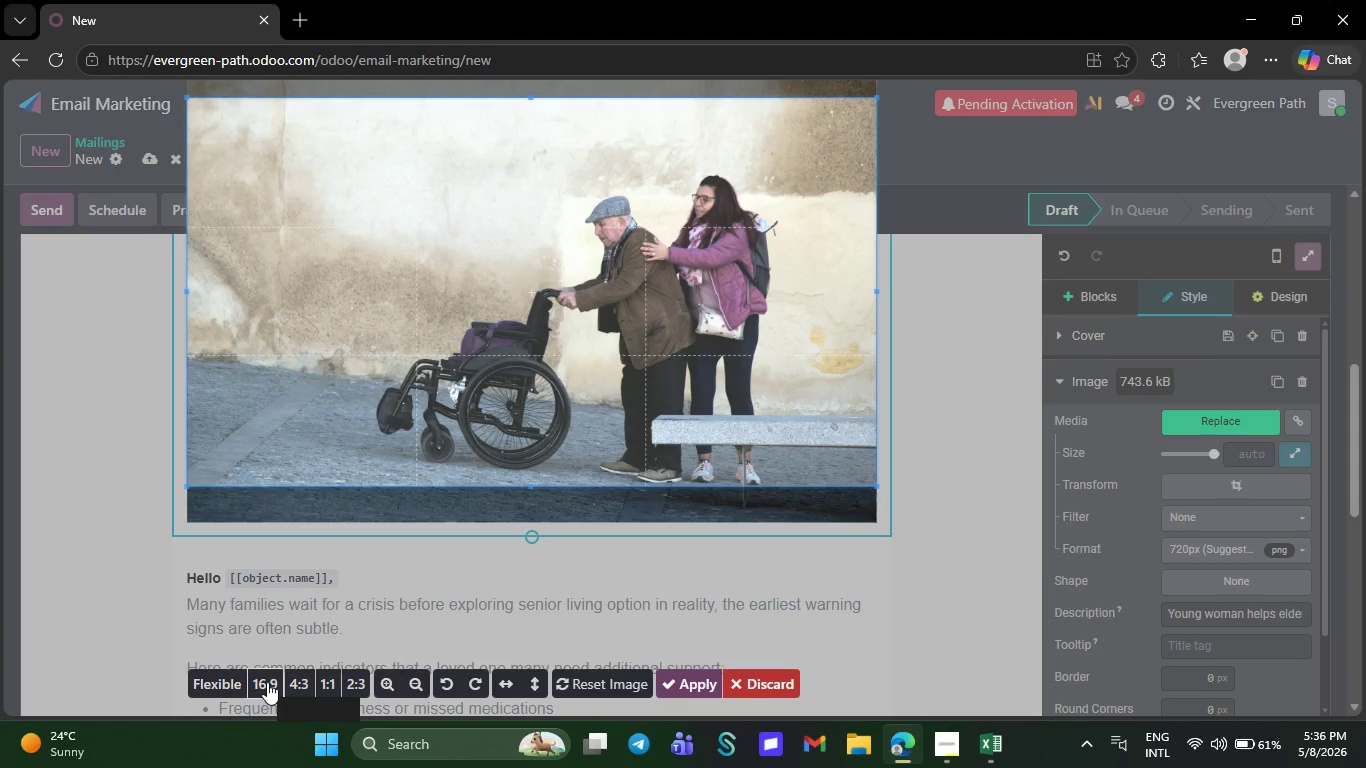 
left_click([671, 675])
 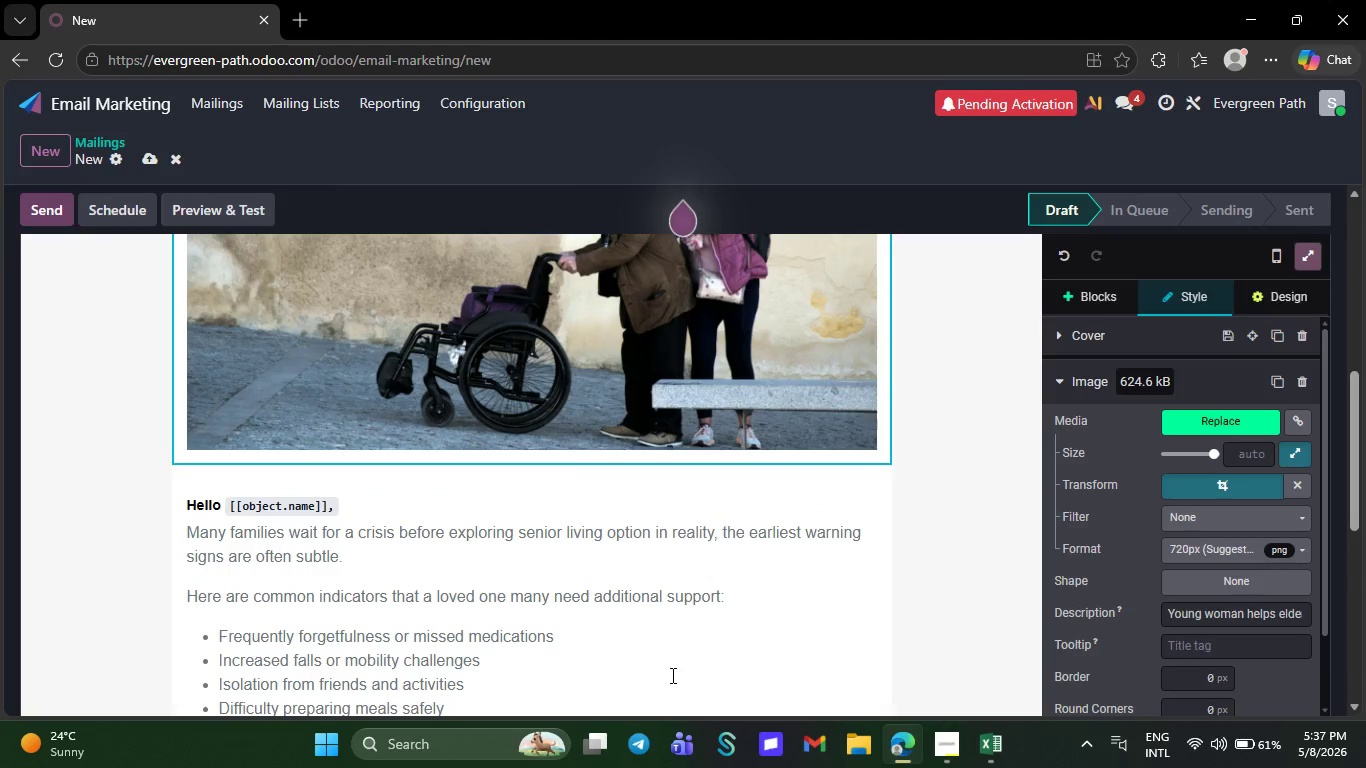 
mouse_move([586, 485])
 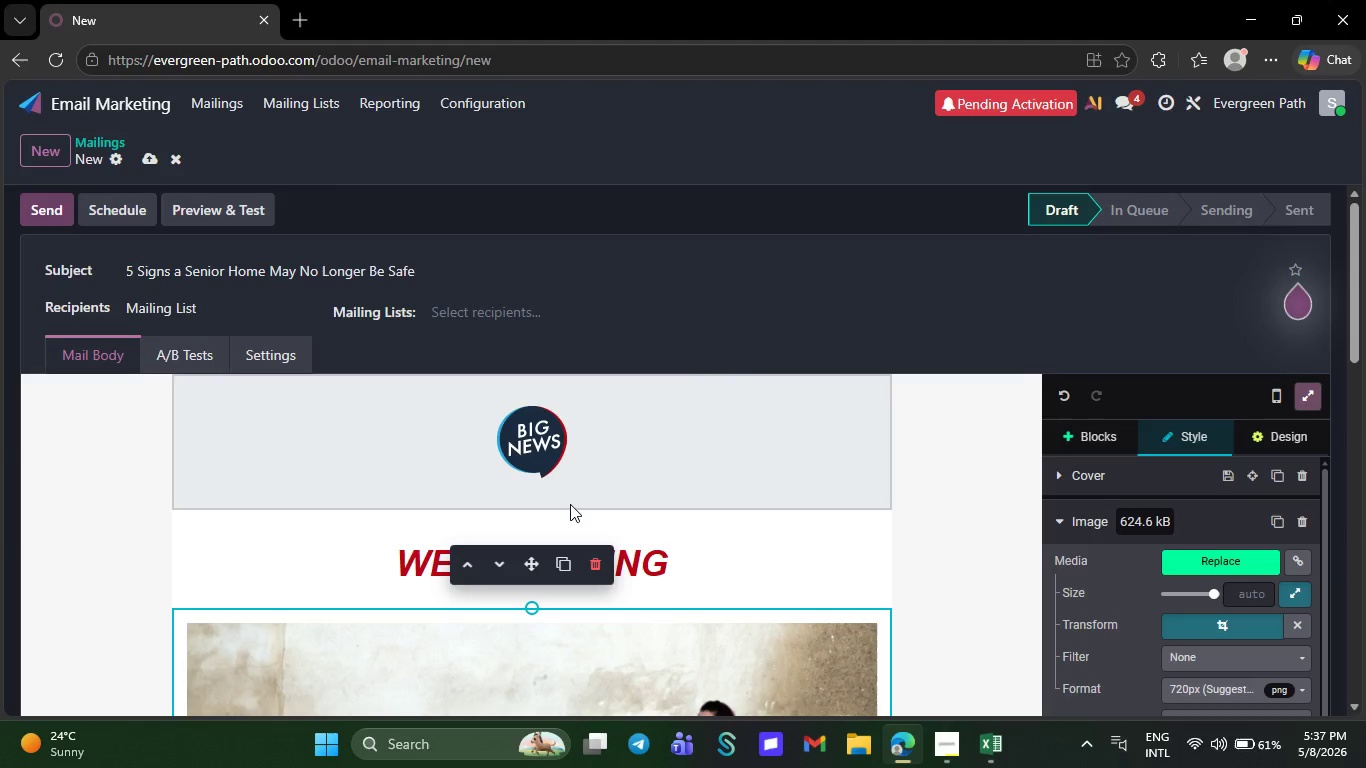 
left_click([570, 504])
 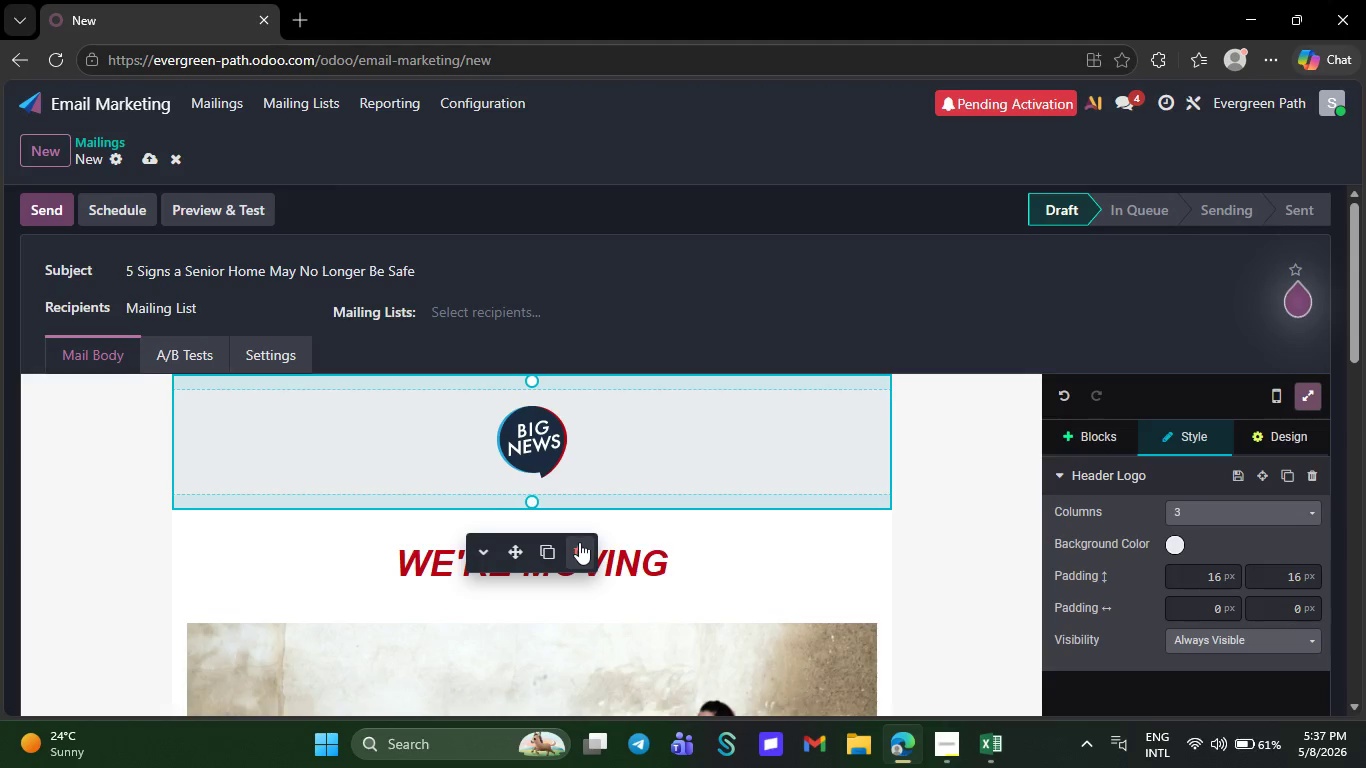 
left_click([579, 542])
 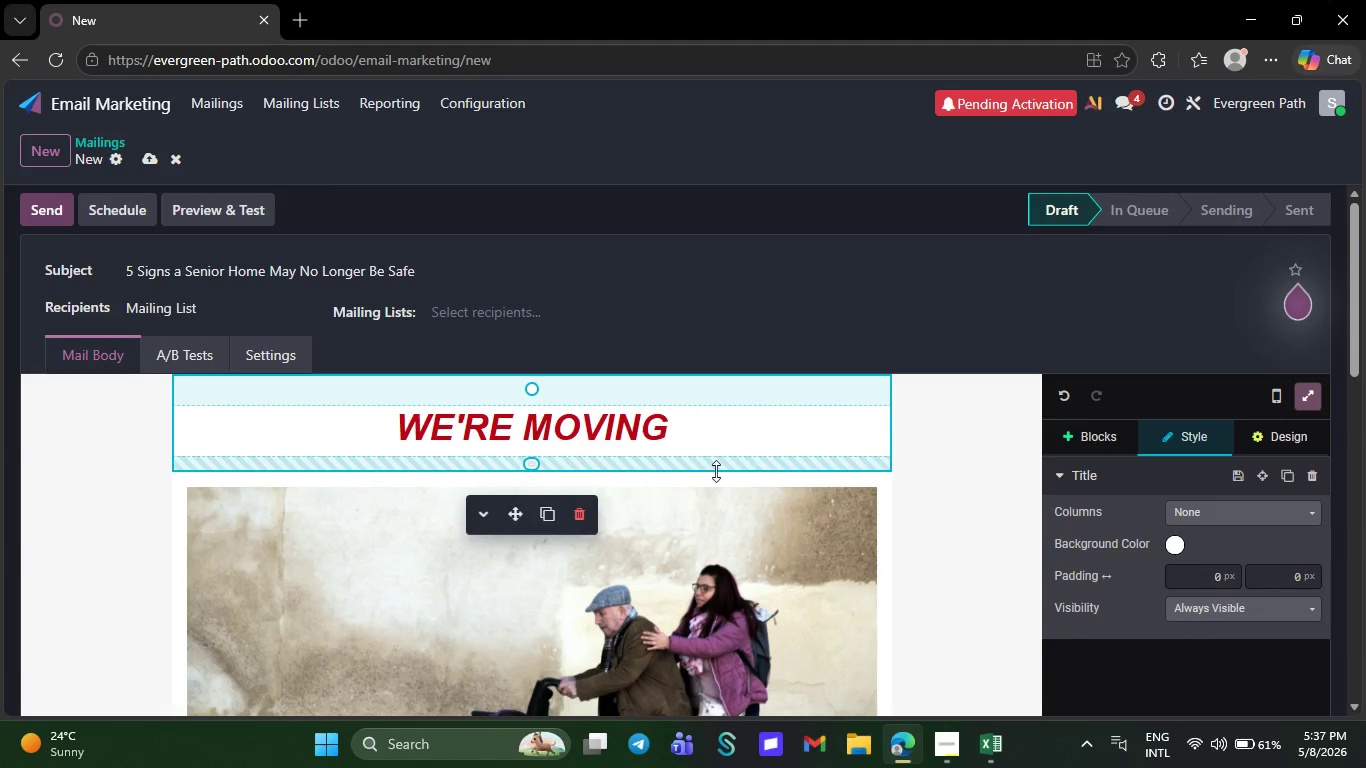 
left_click([685, 454])
 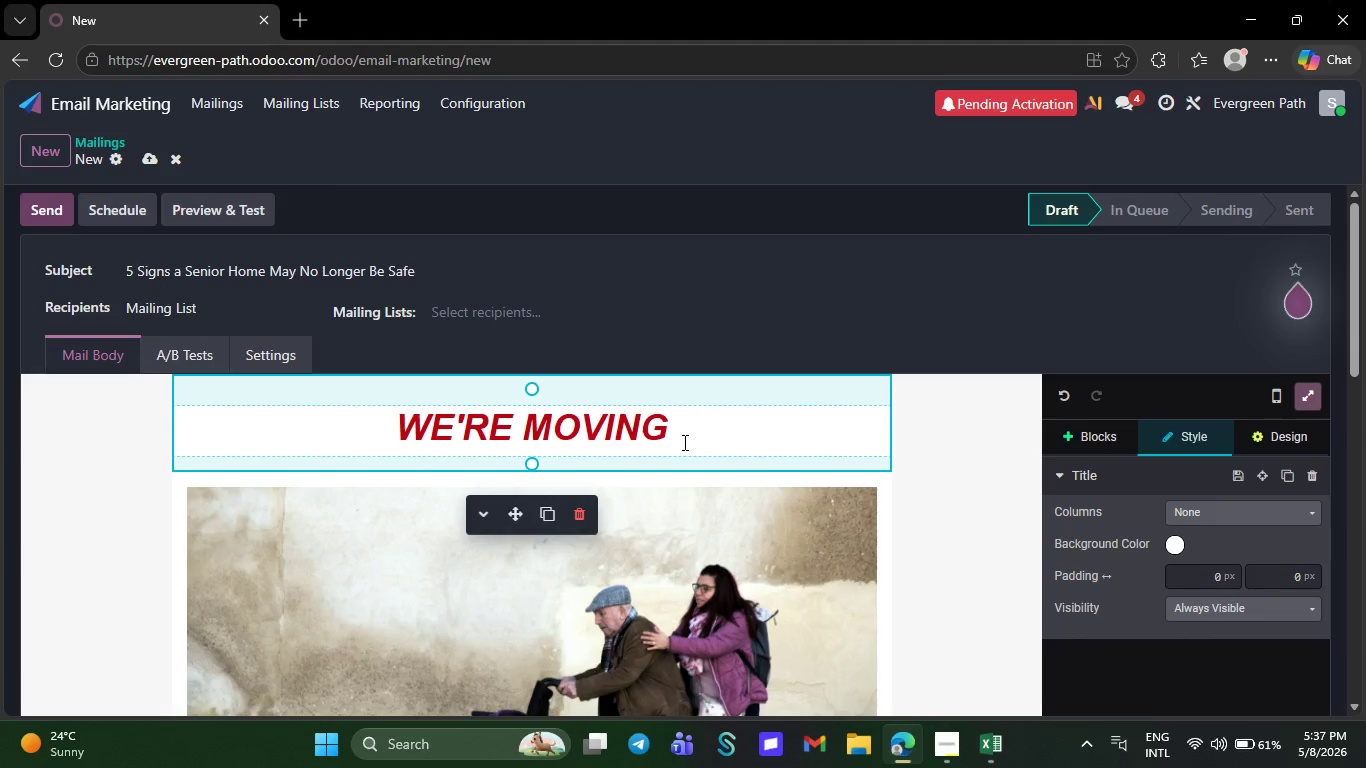 
left_click([683, 442])
 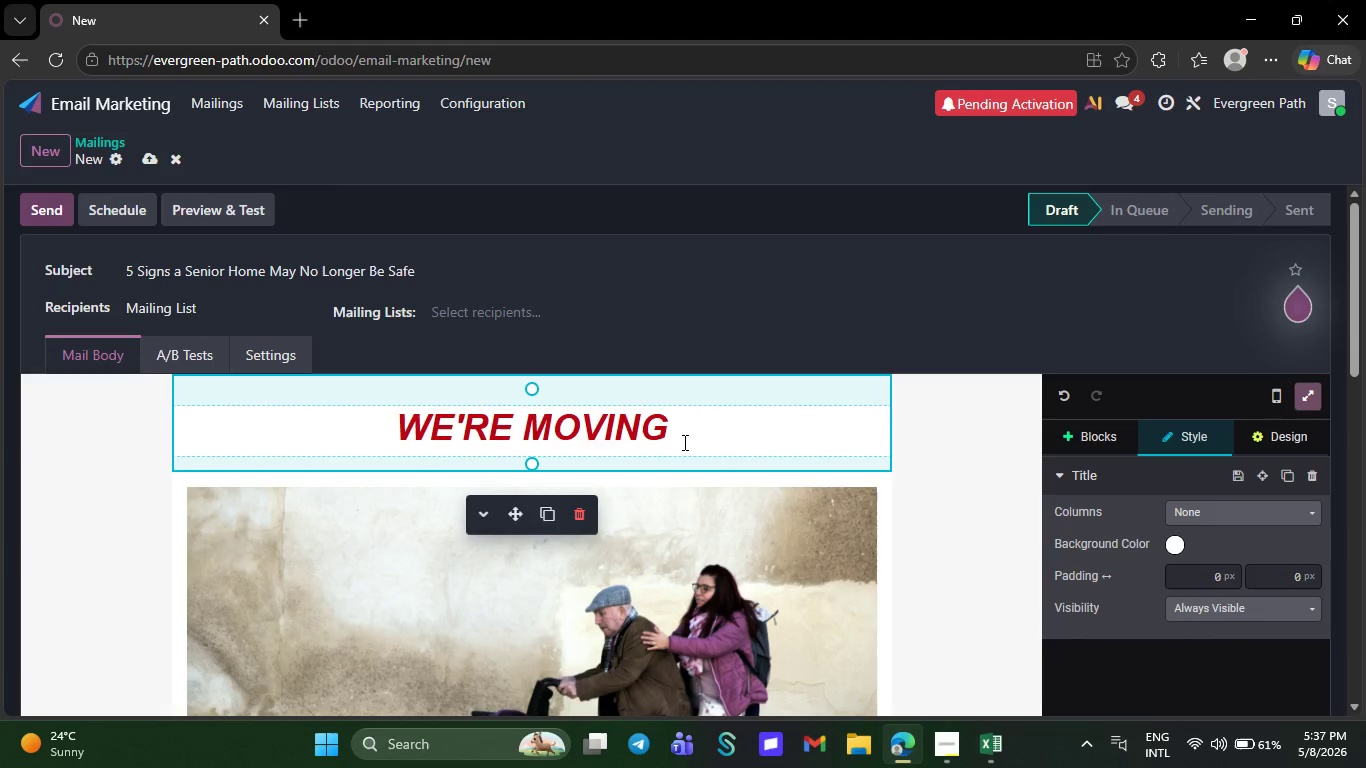 
key(Backspace)
 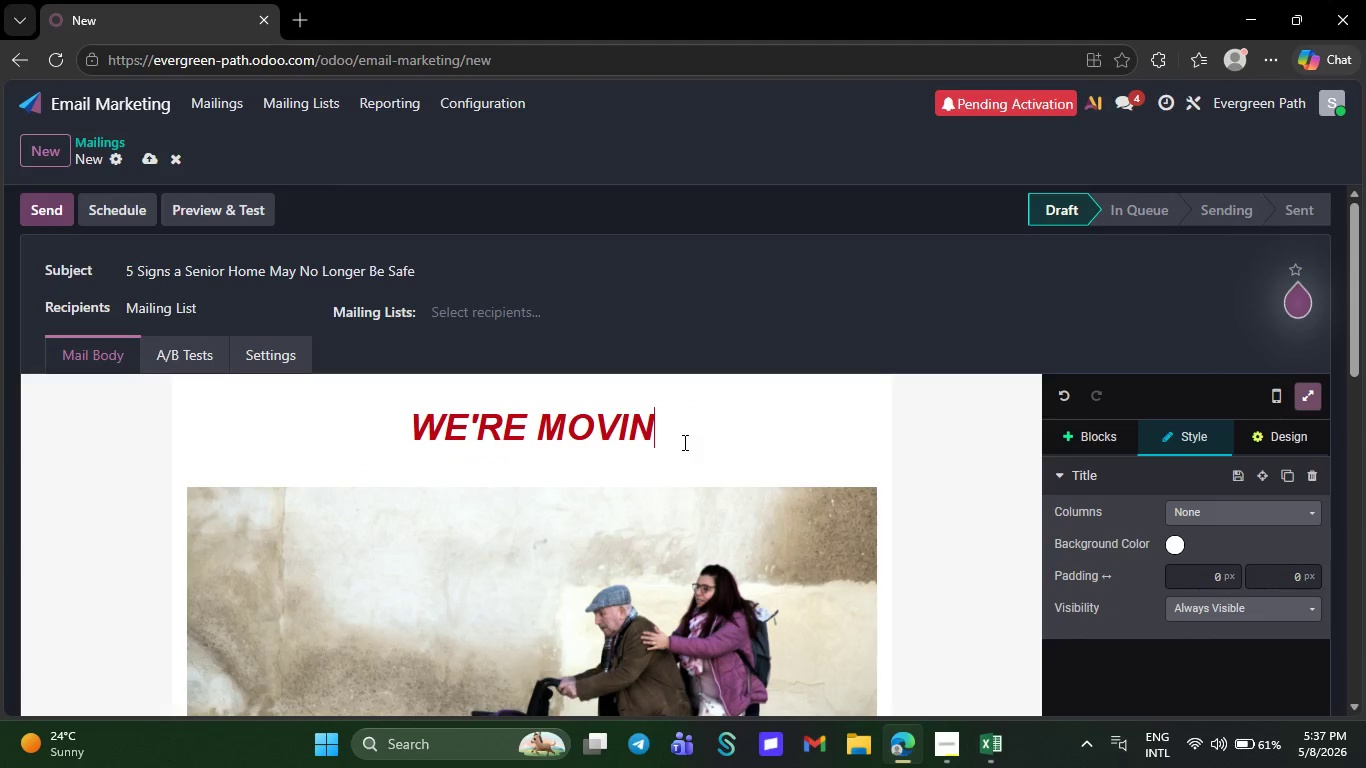 
key(Backspace)
 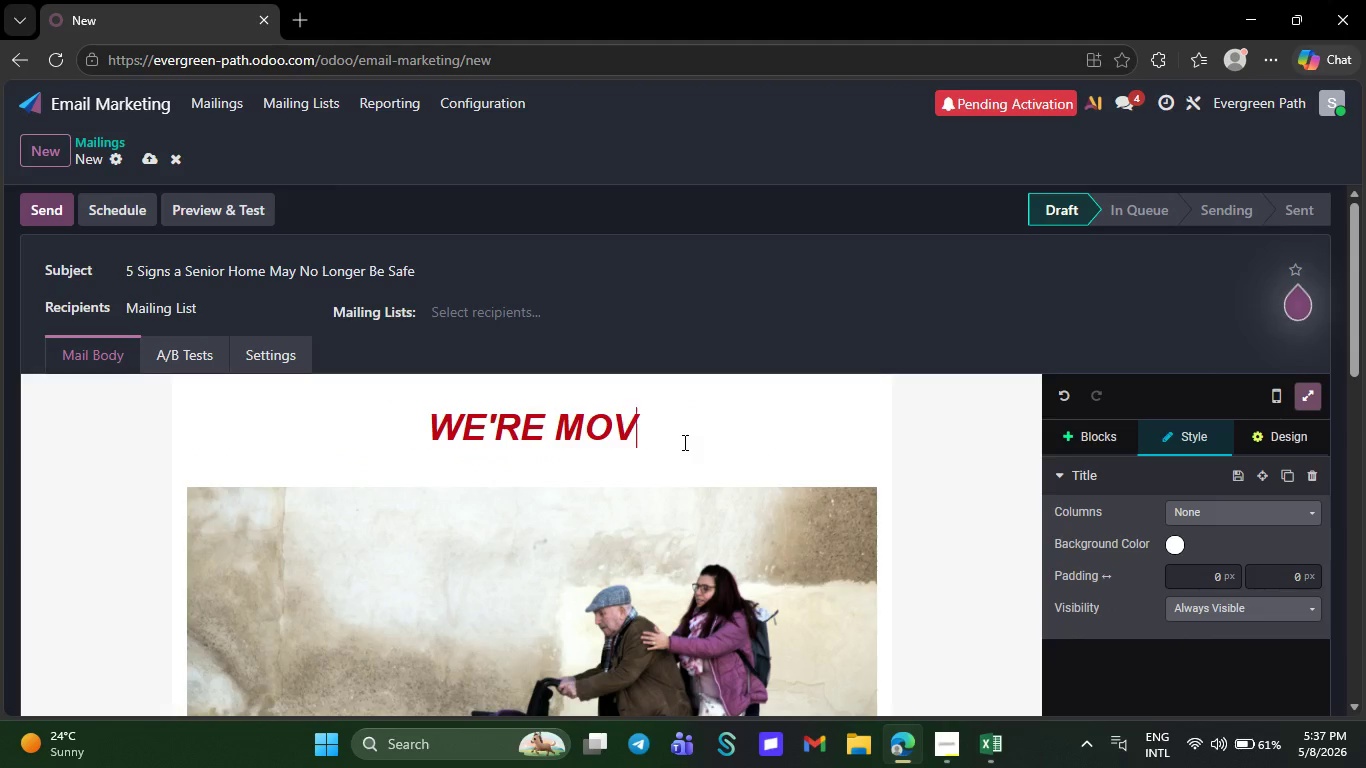 
key(Backspace)
 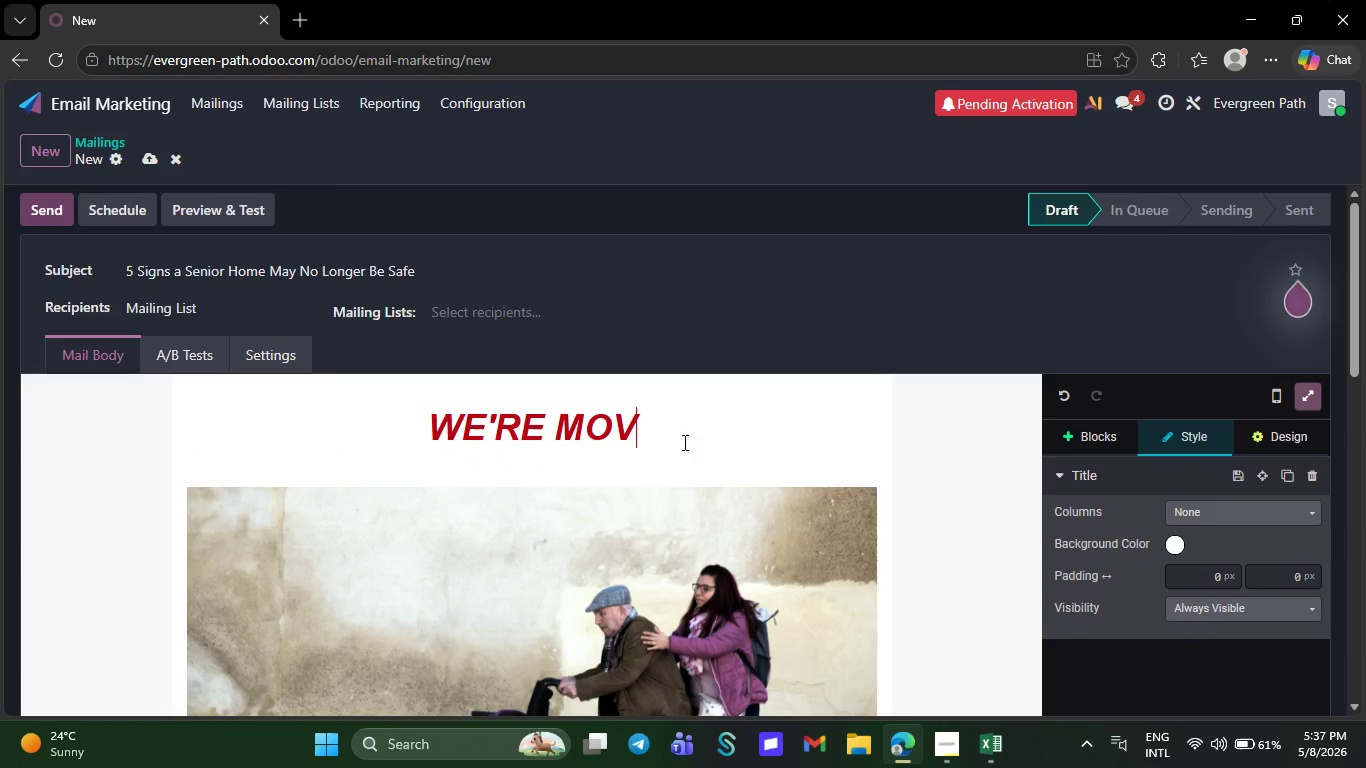 
key(Backspace)
 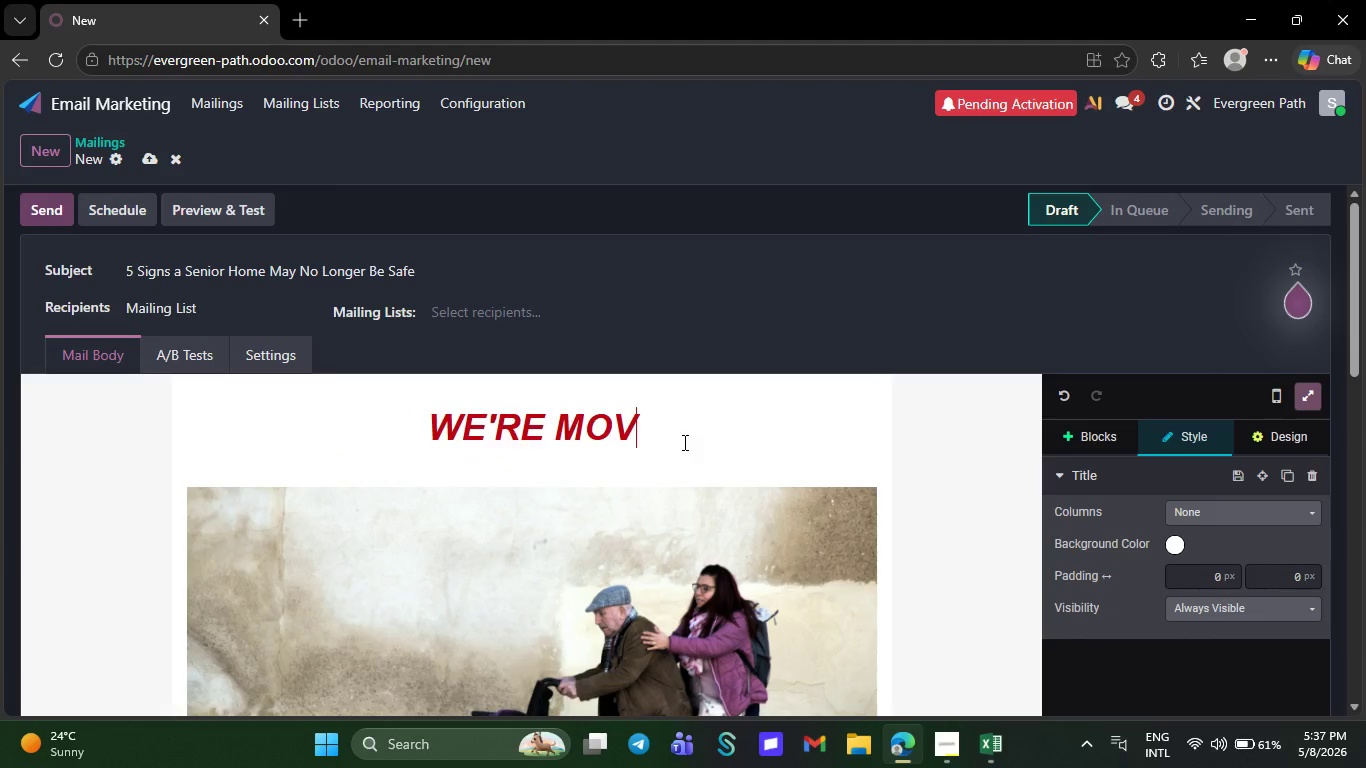 
key(Backspace)
 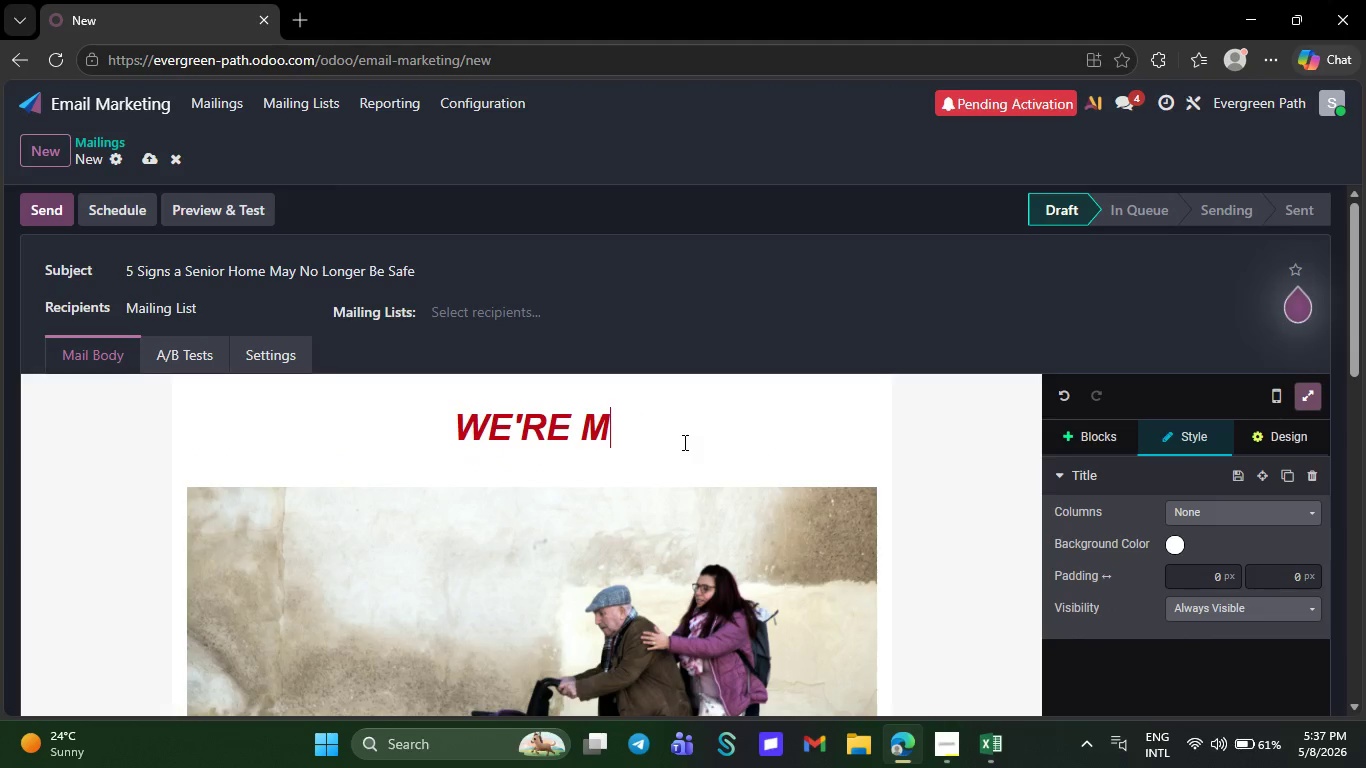 
key(Backspace)
 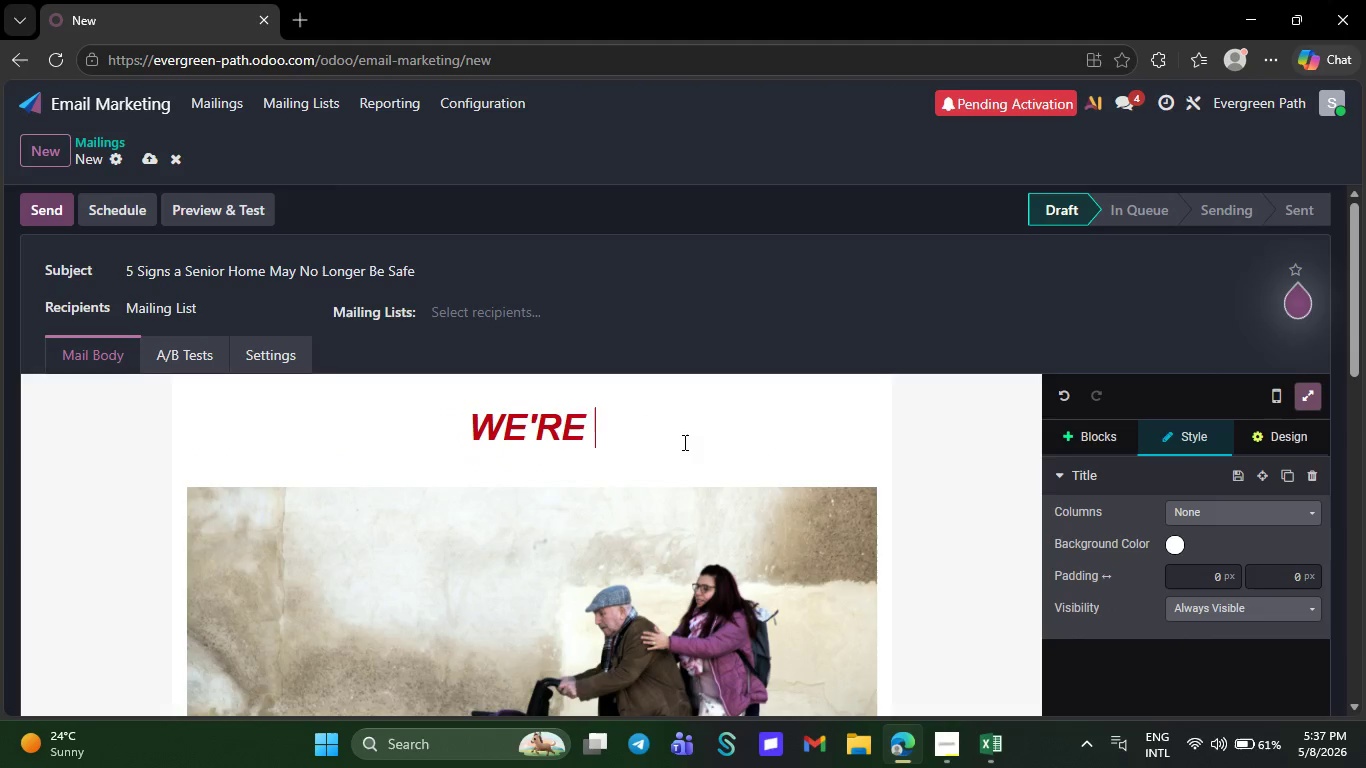 
key(Backspace)
 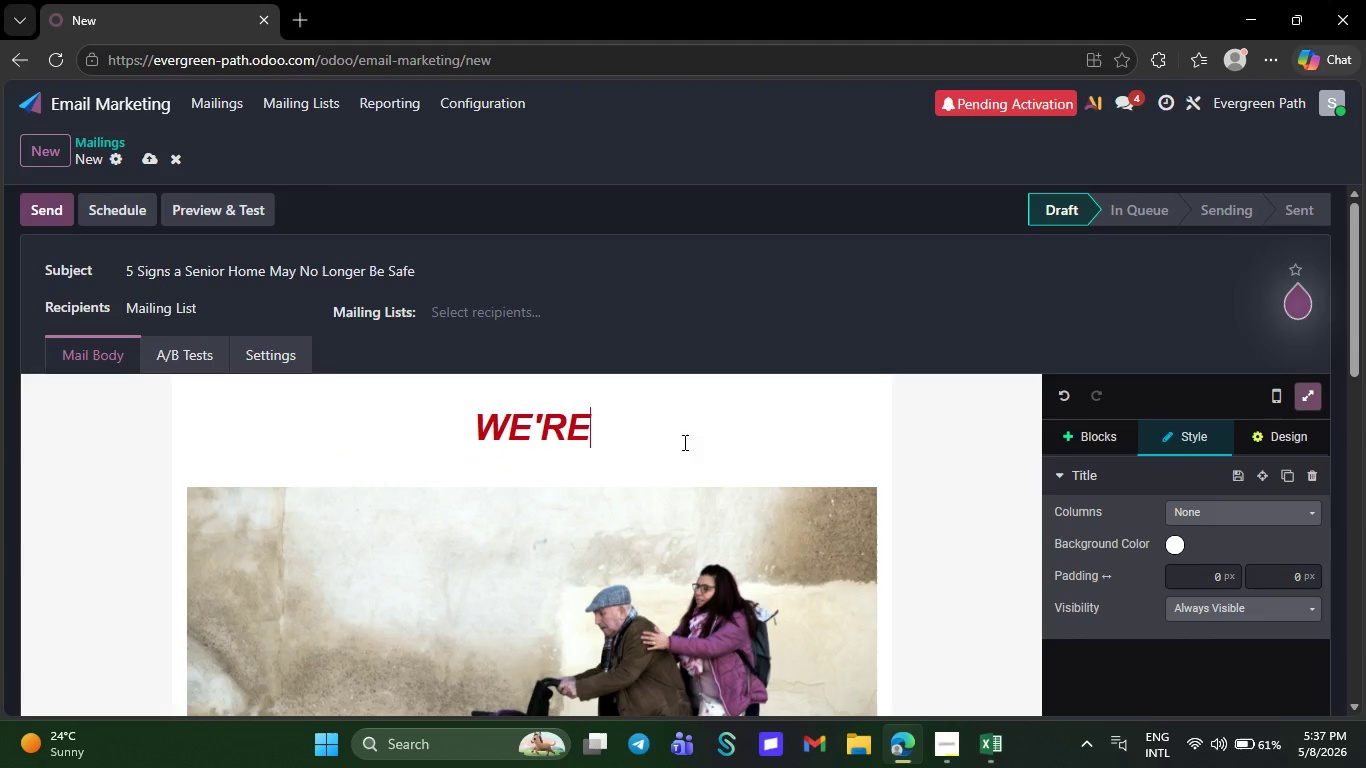 
key(Backspace)
 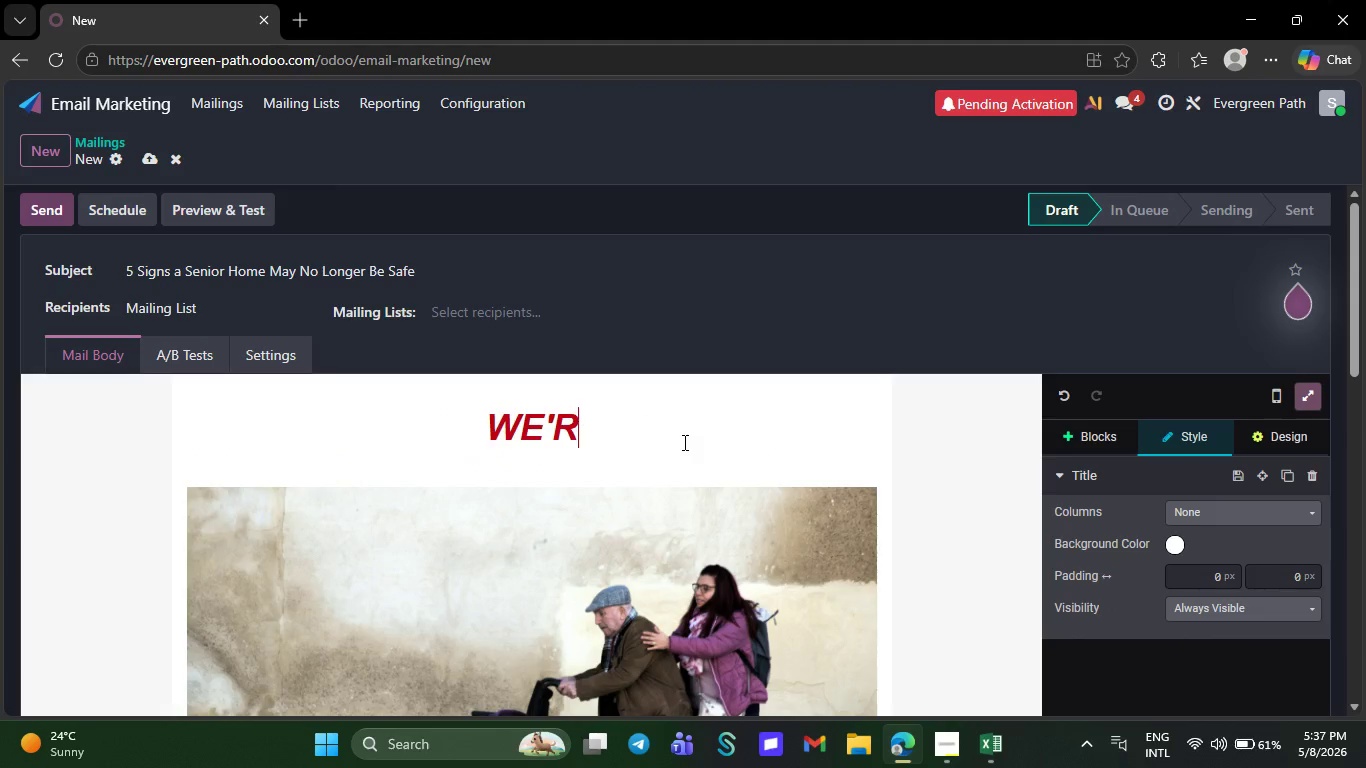 
key(Backspace)
 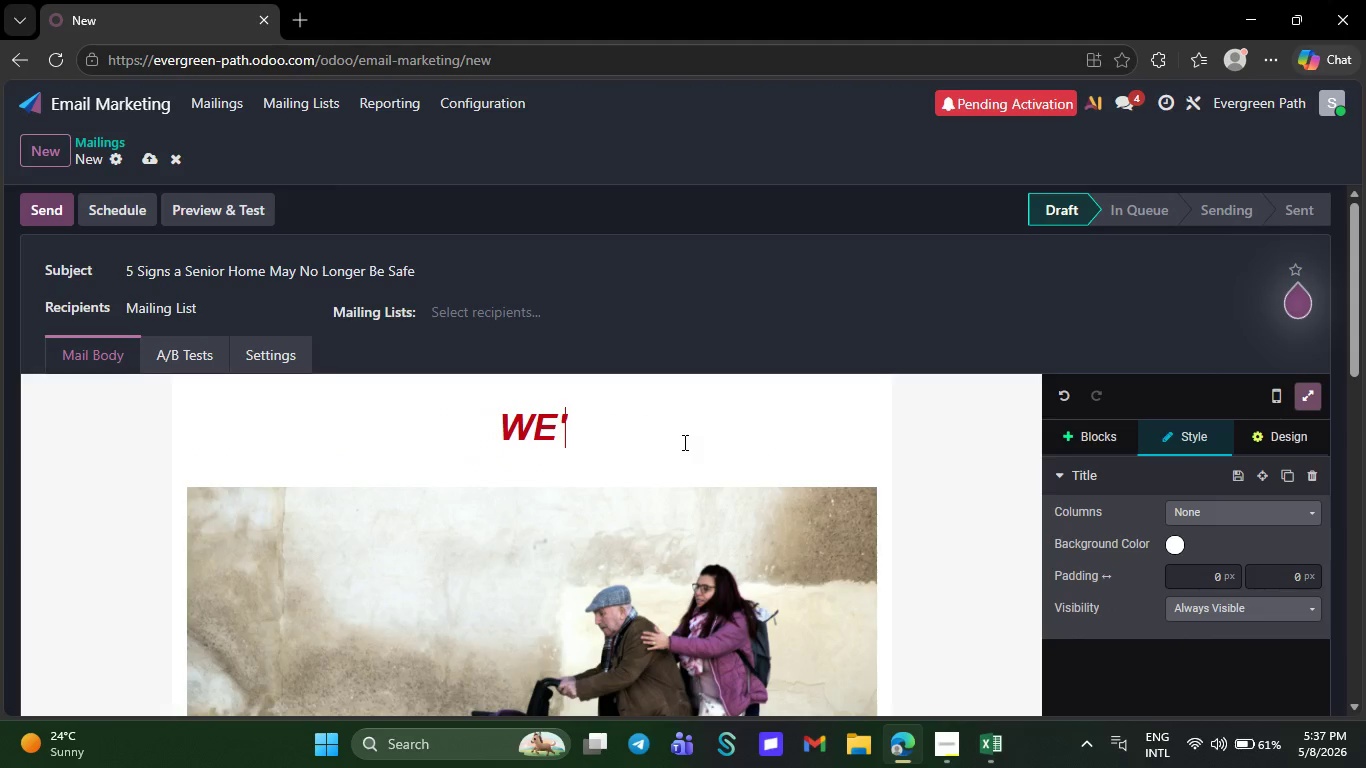 
key(Backspace)
 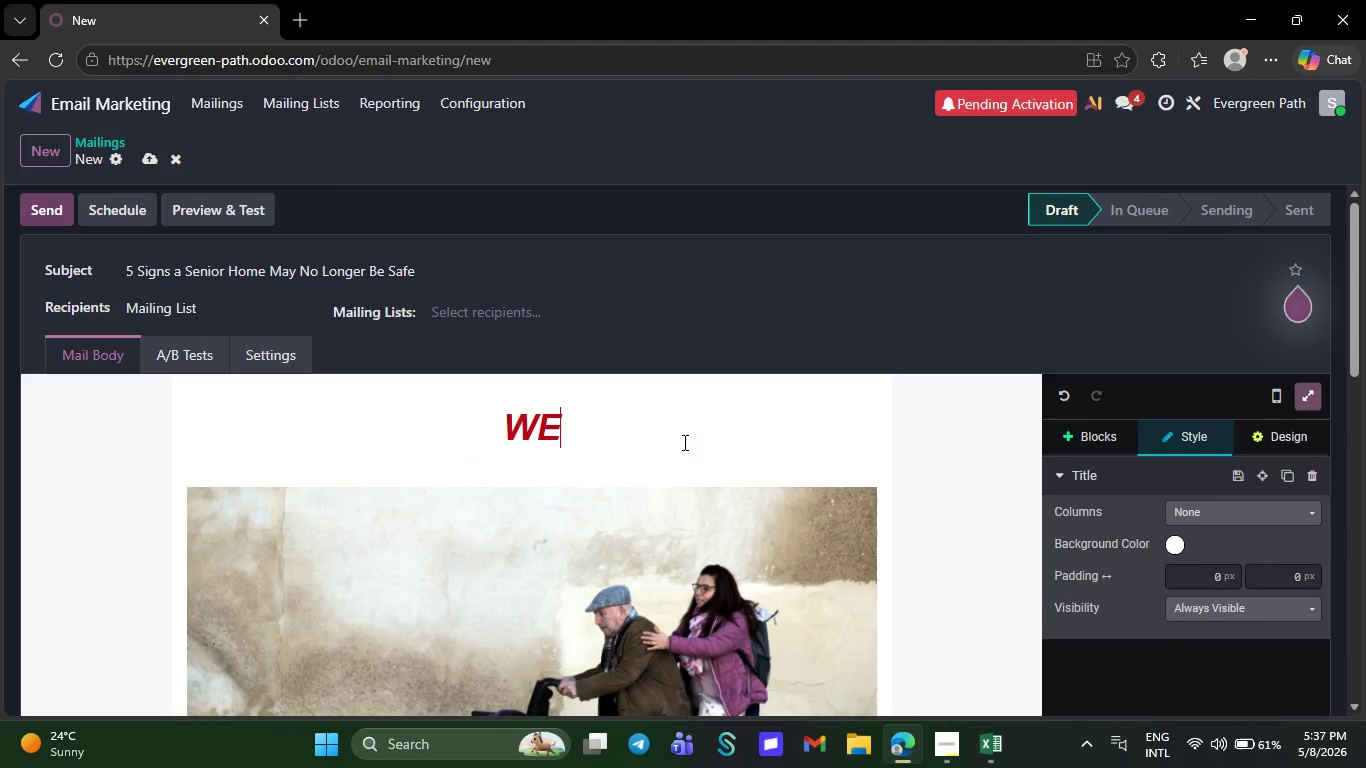 
key(Backspace)
 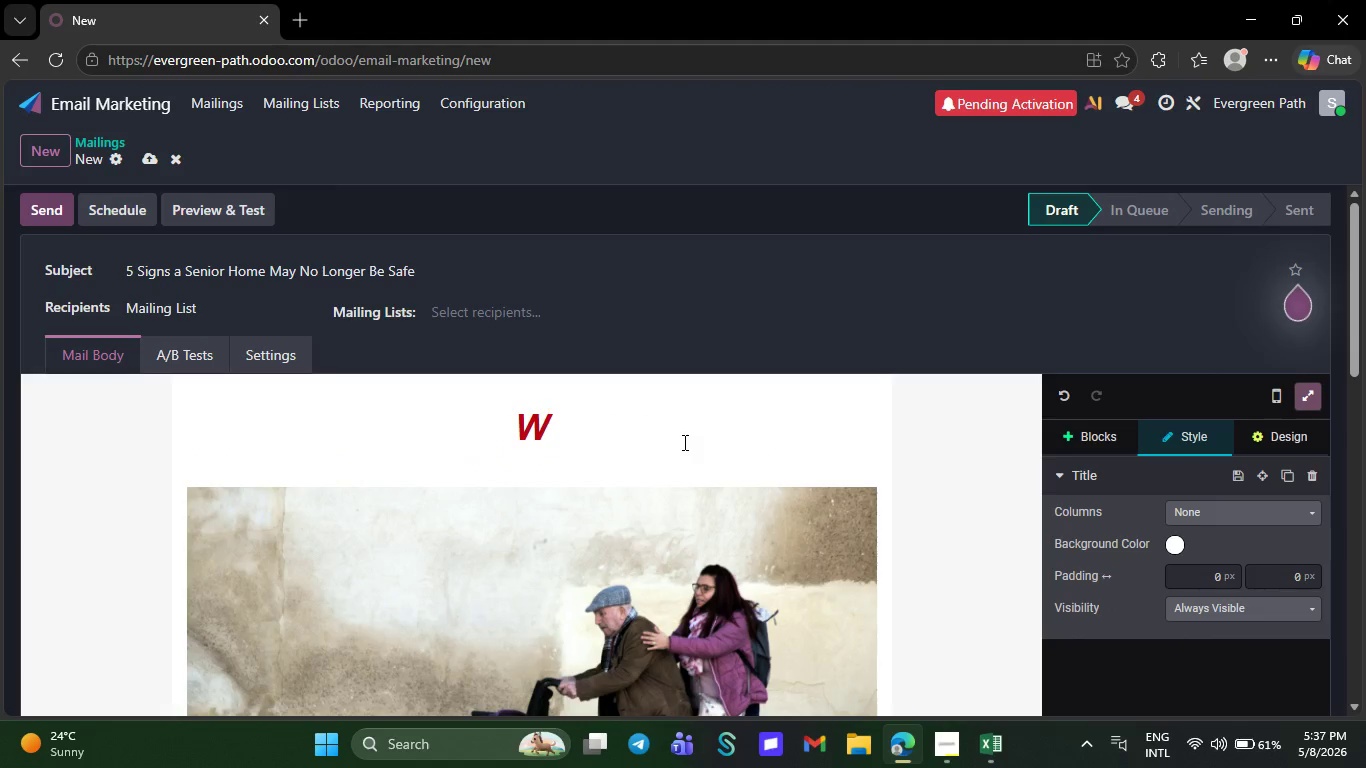 
key(Backspace)
 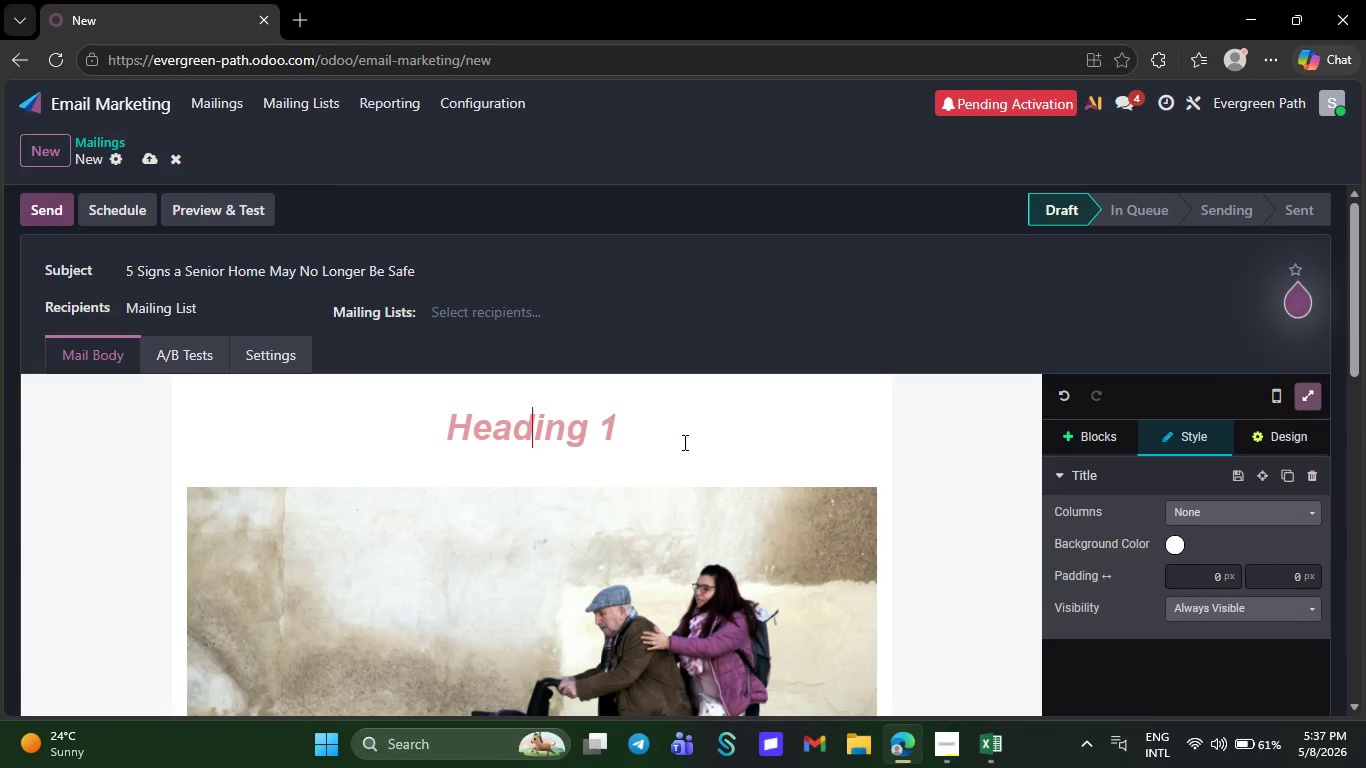 
wait(33.52)
 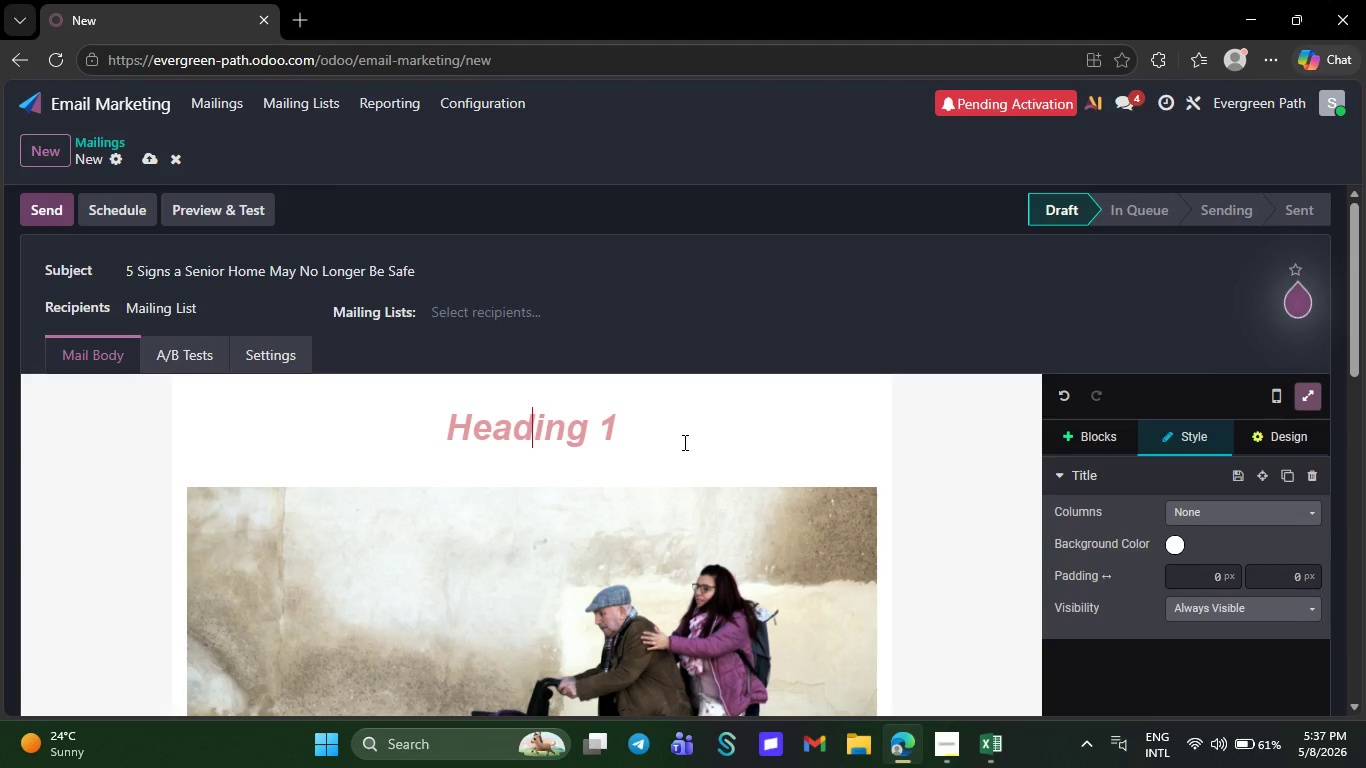 
key(S)
 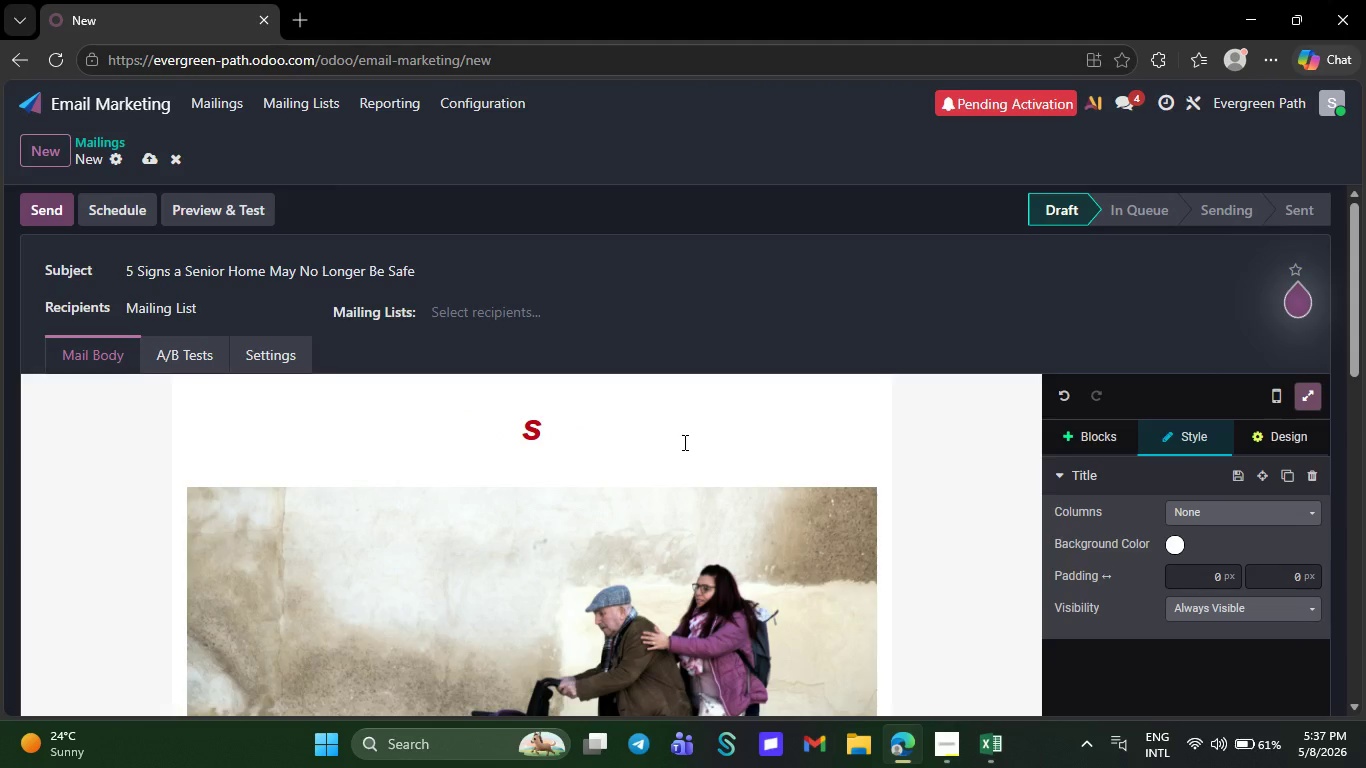 
key(Backspace)
 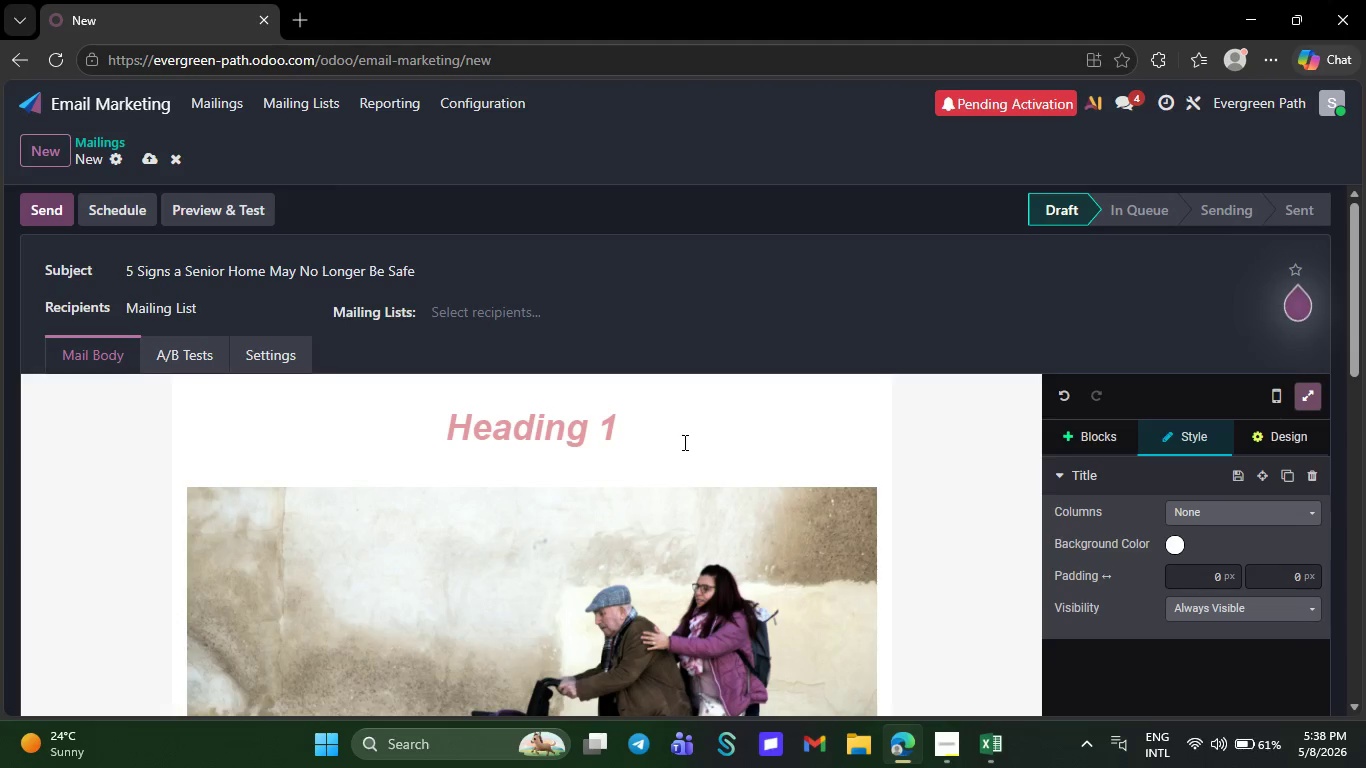 
type(Small)
 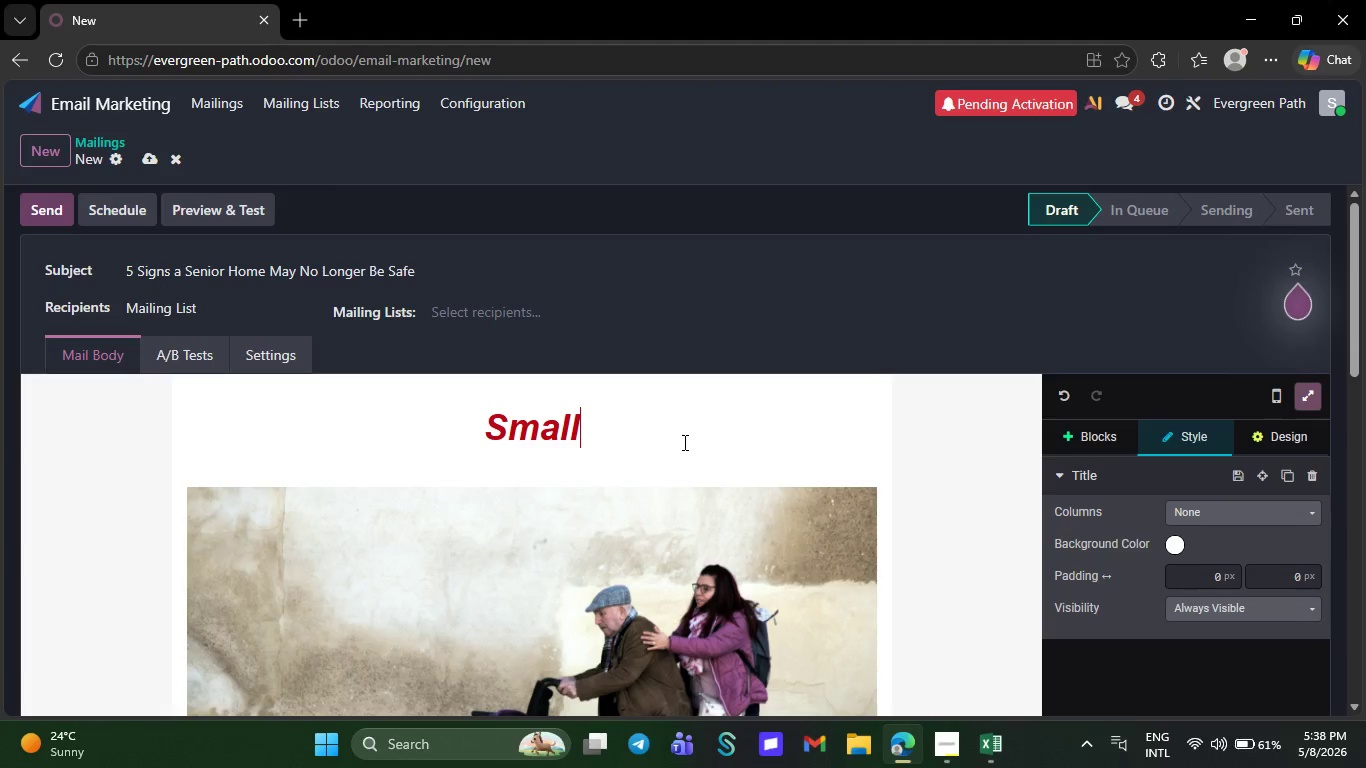 
wait(6.59)
 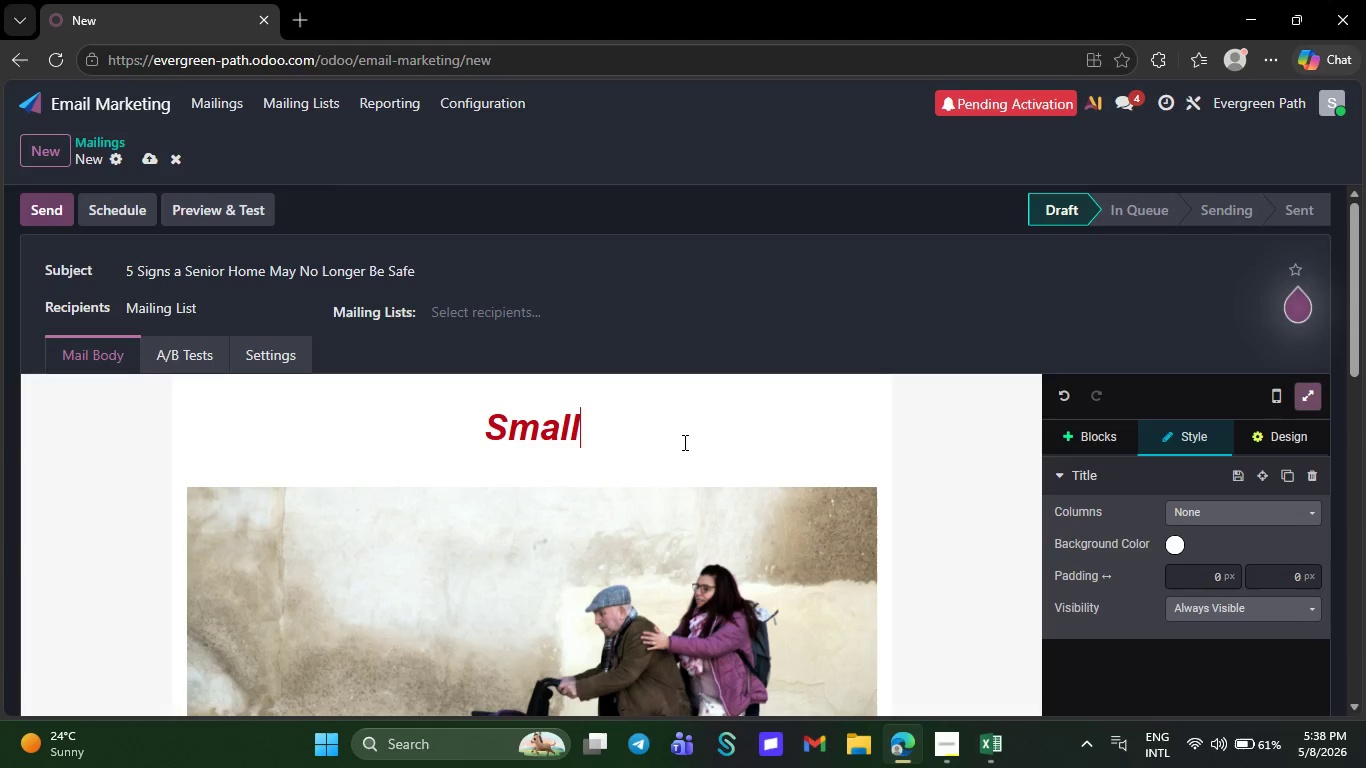 
type( warning signs can quickly become major ri)
 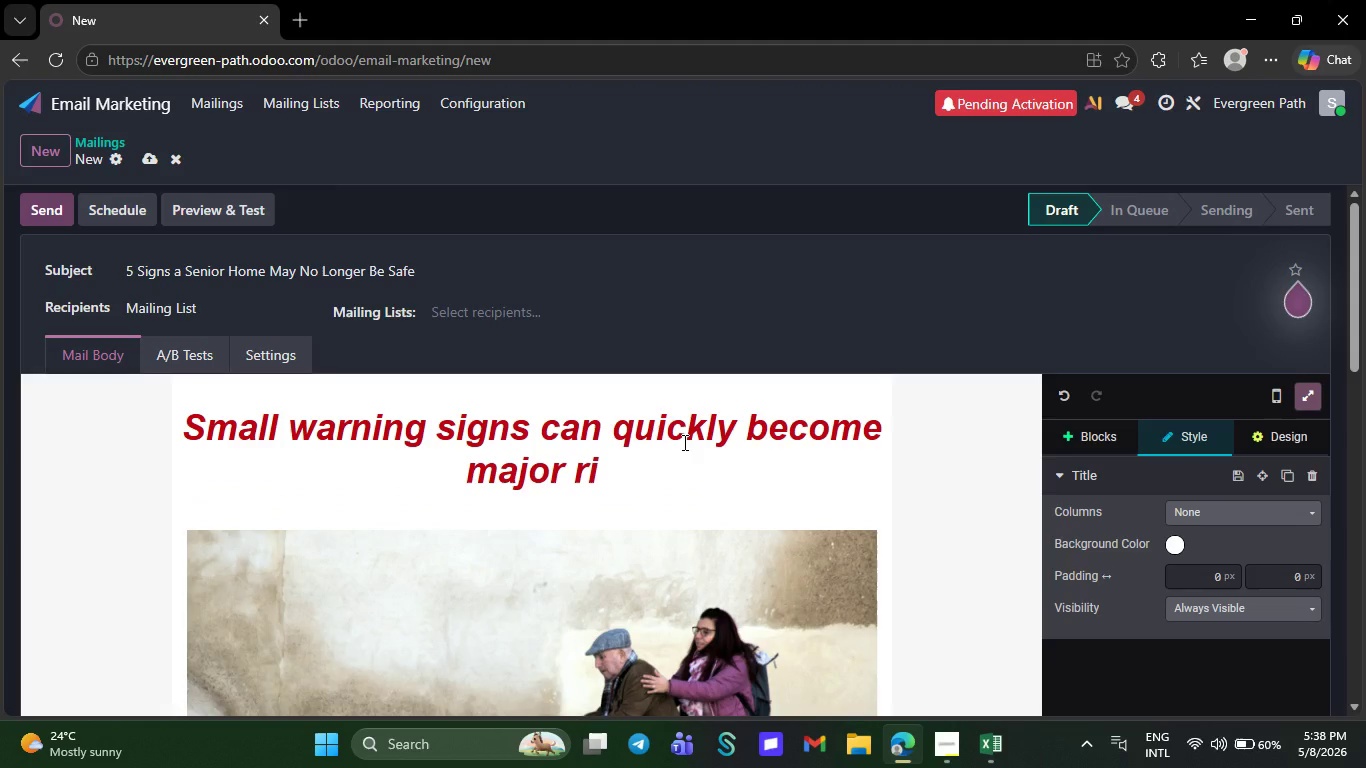 
type(sks)
 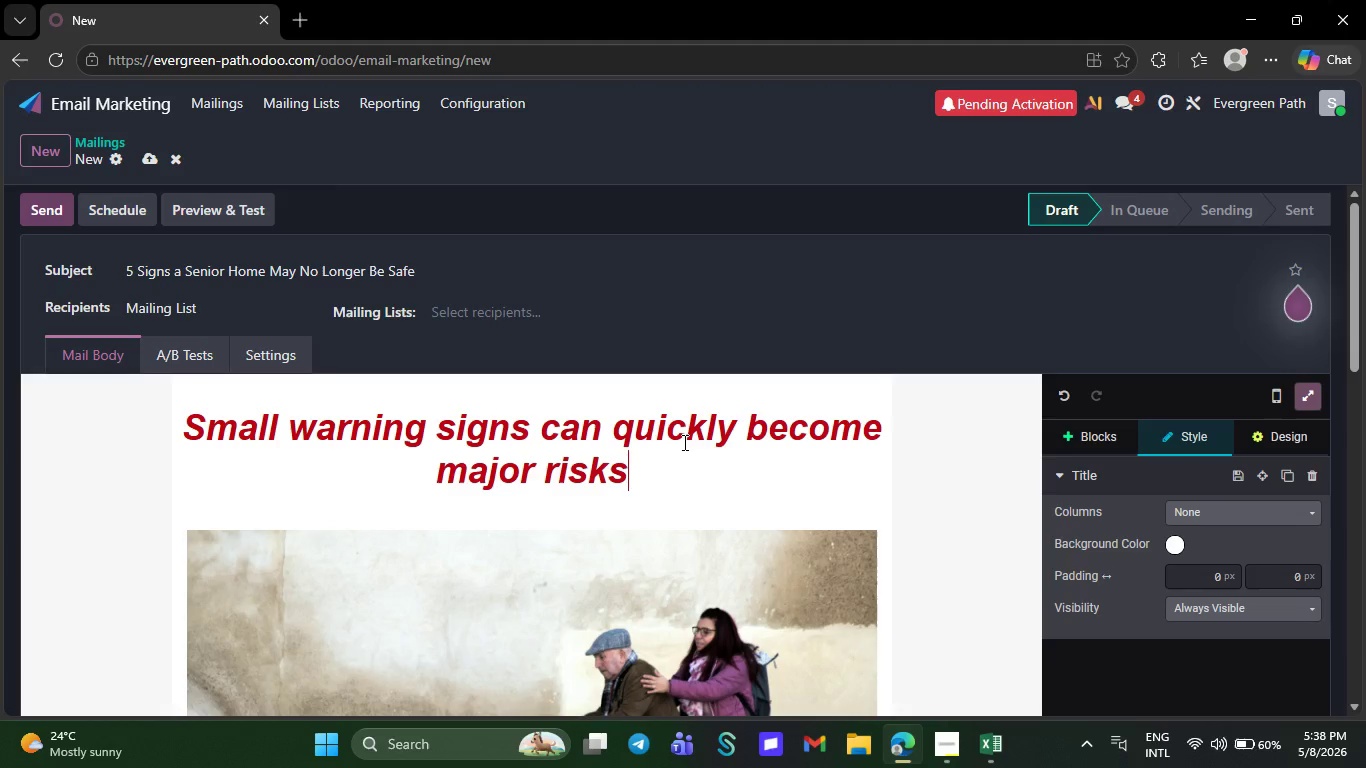 
key(Period)
 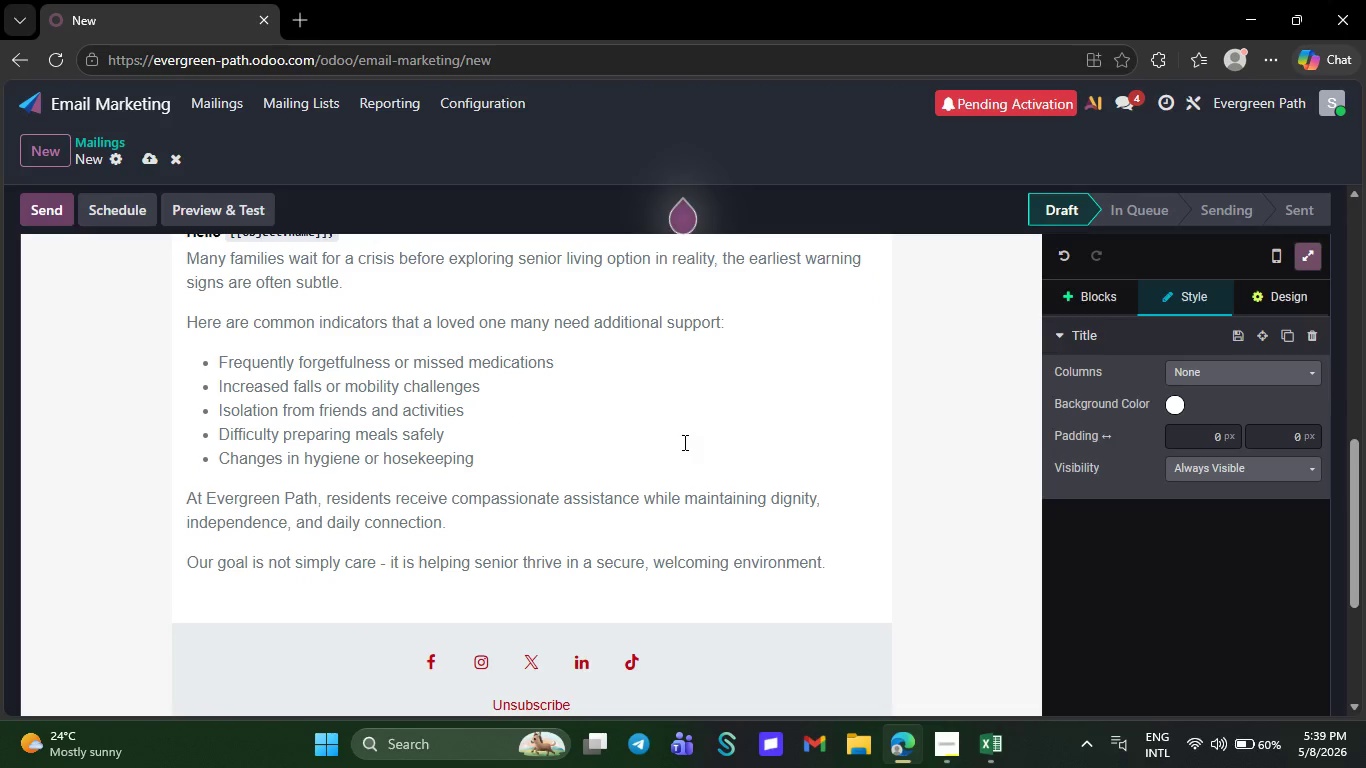 
wait(19.94)
 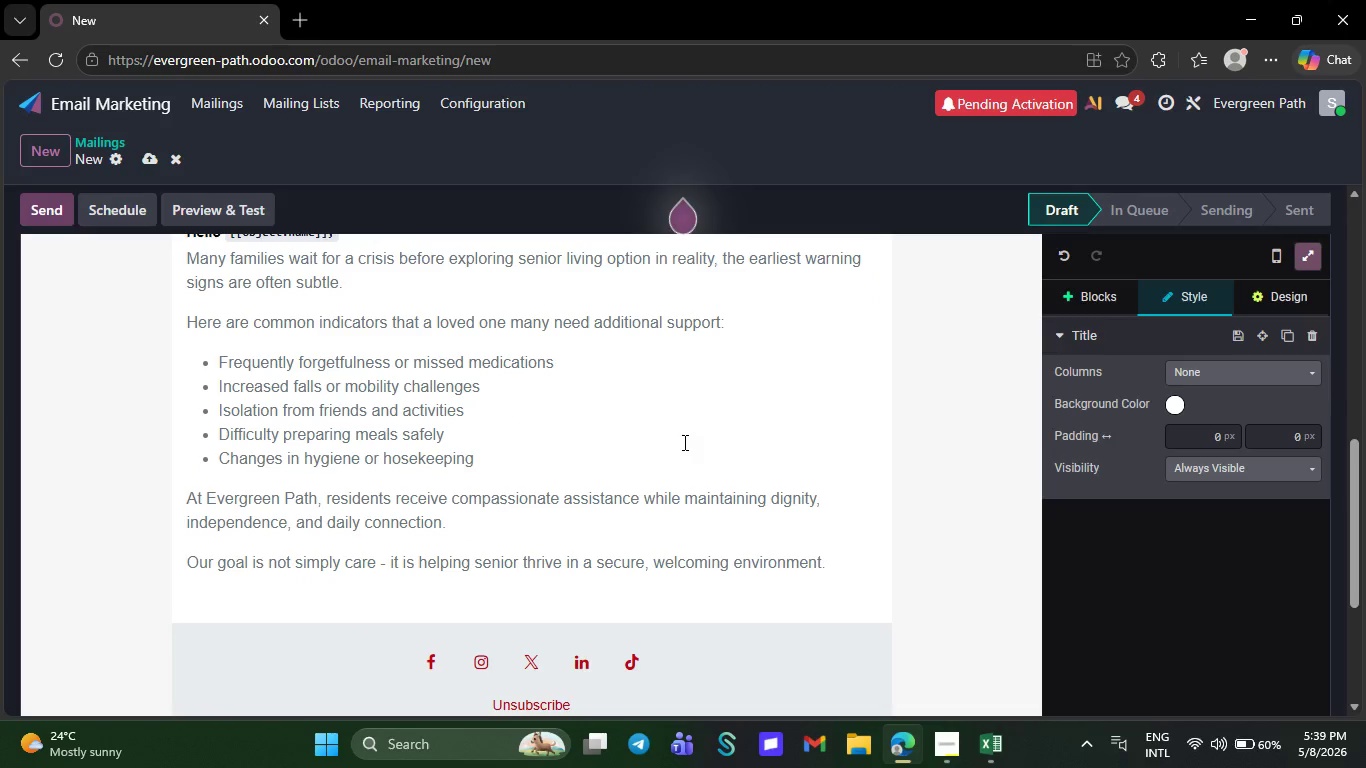 
left_click([836, 570])
 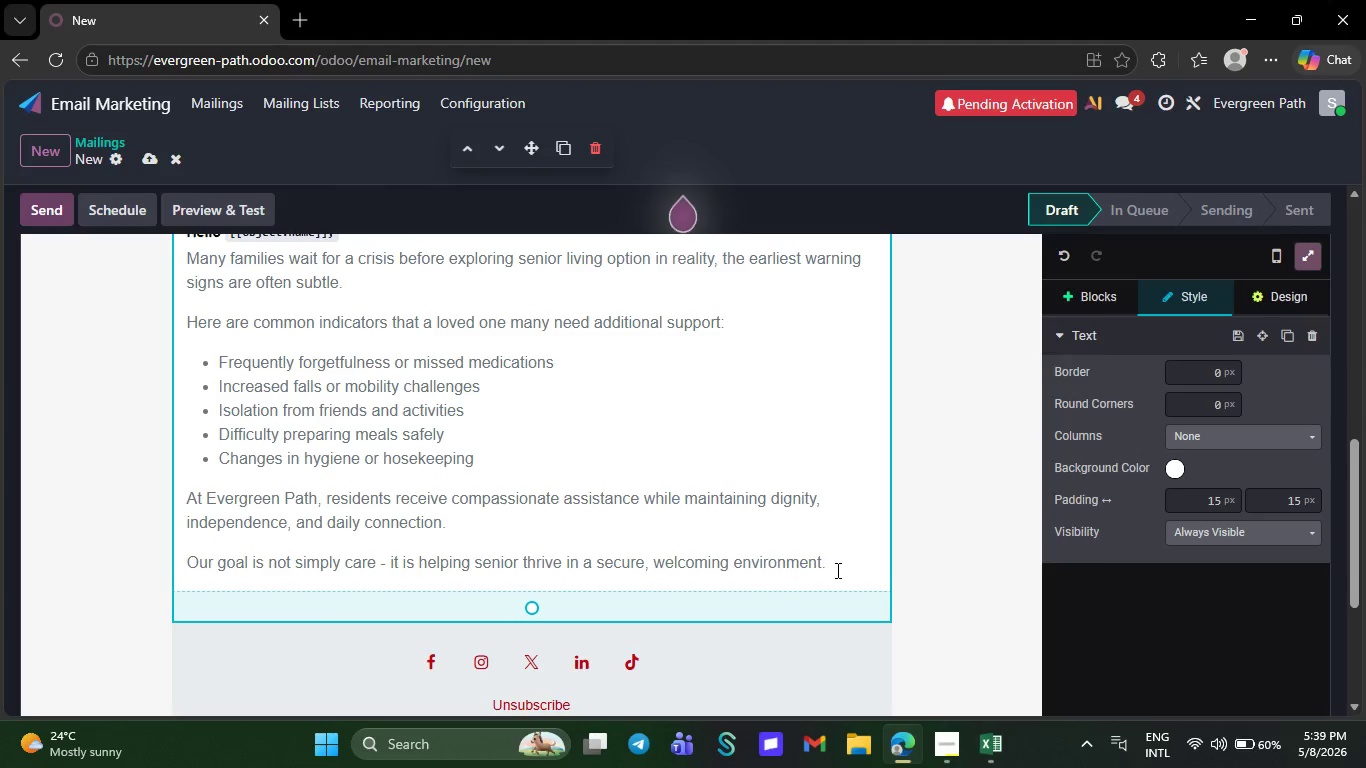 
key(NumpadEnter)
type(Warm regards,)
 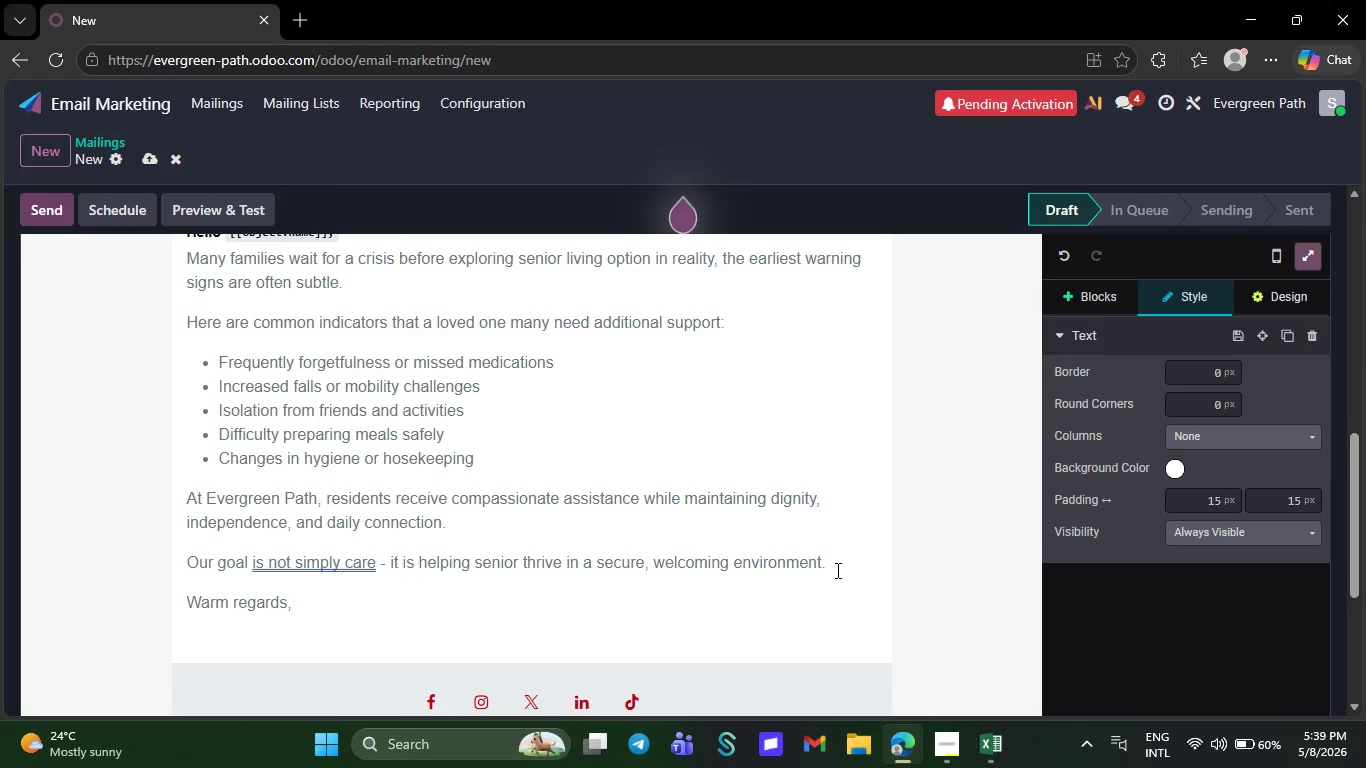 
key(Shift+Enter)
 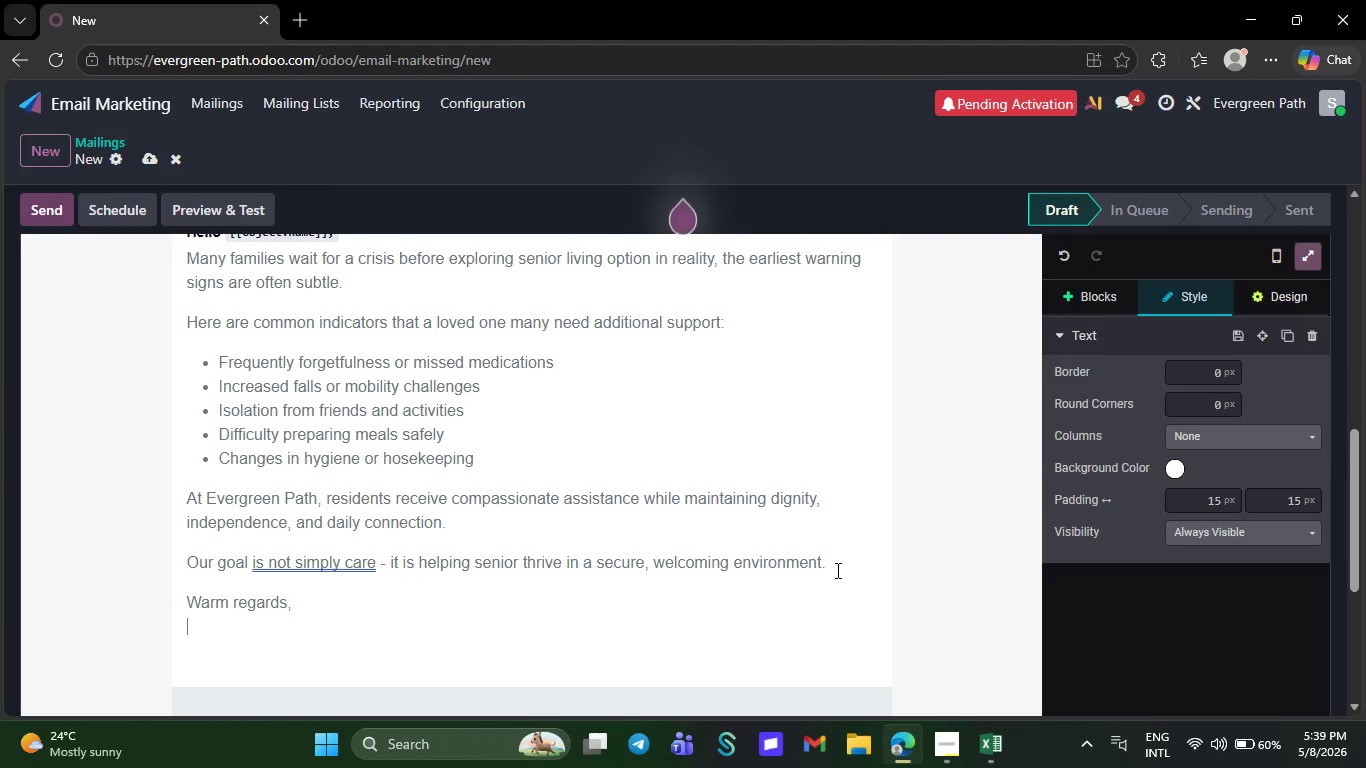 
type(Evergreen Path)
 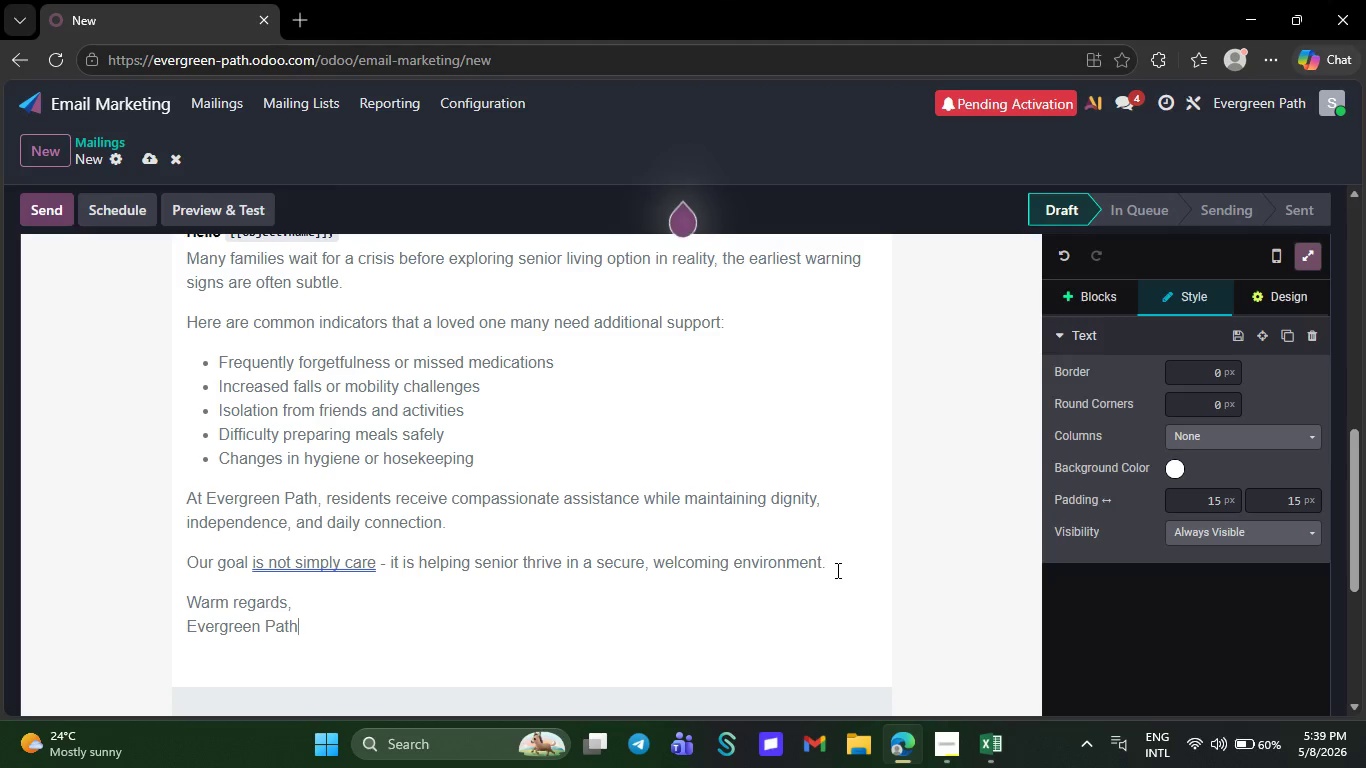 
wait(9.38)
 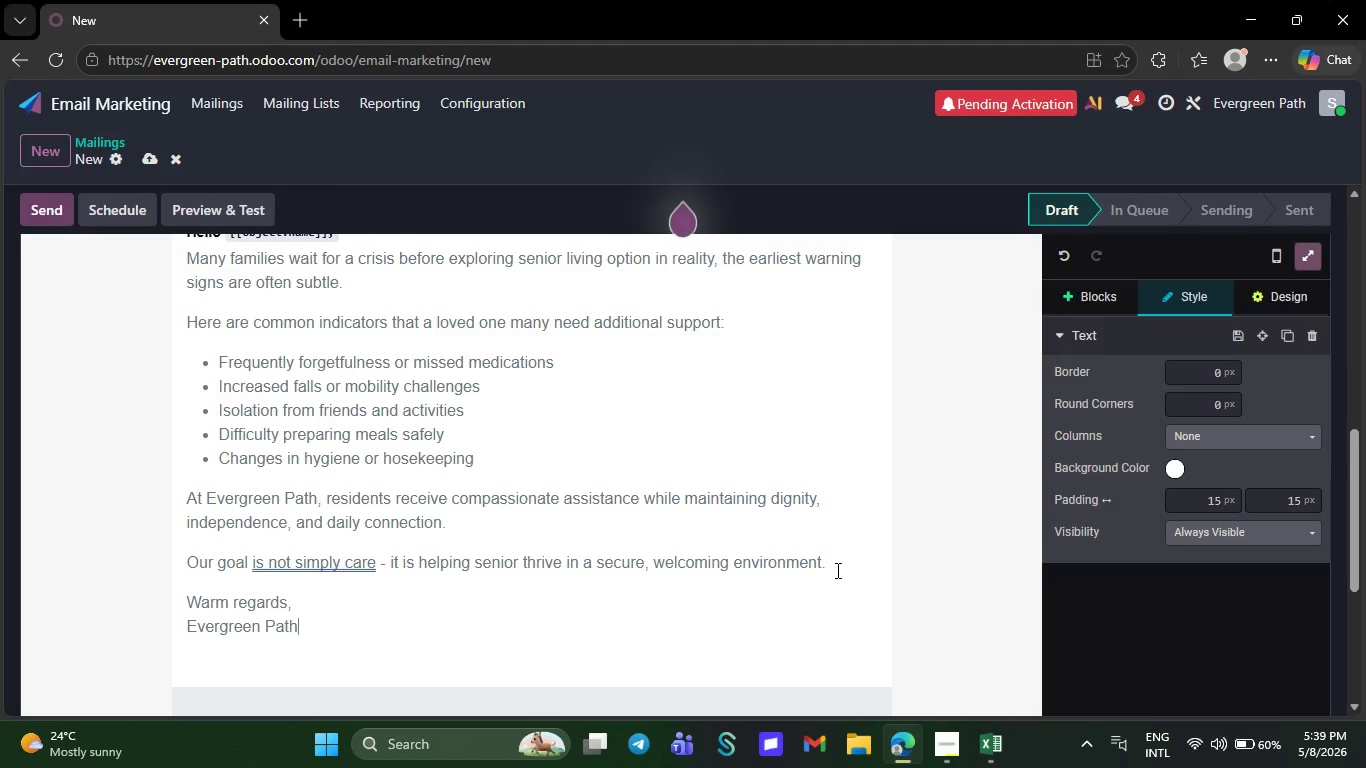 
left_click([1084, 304])
 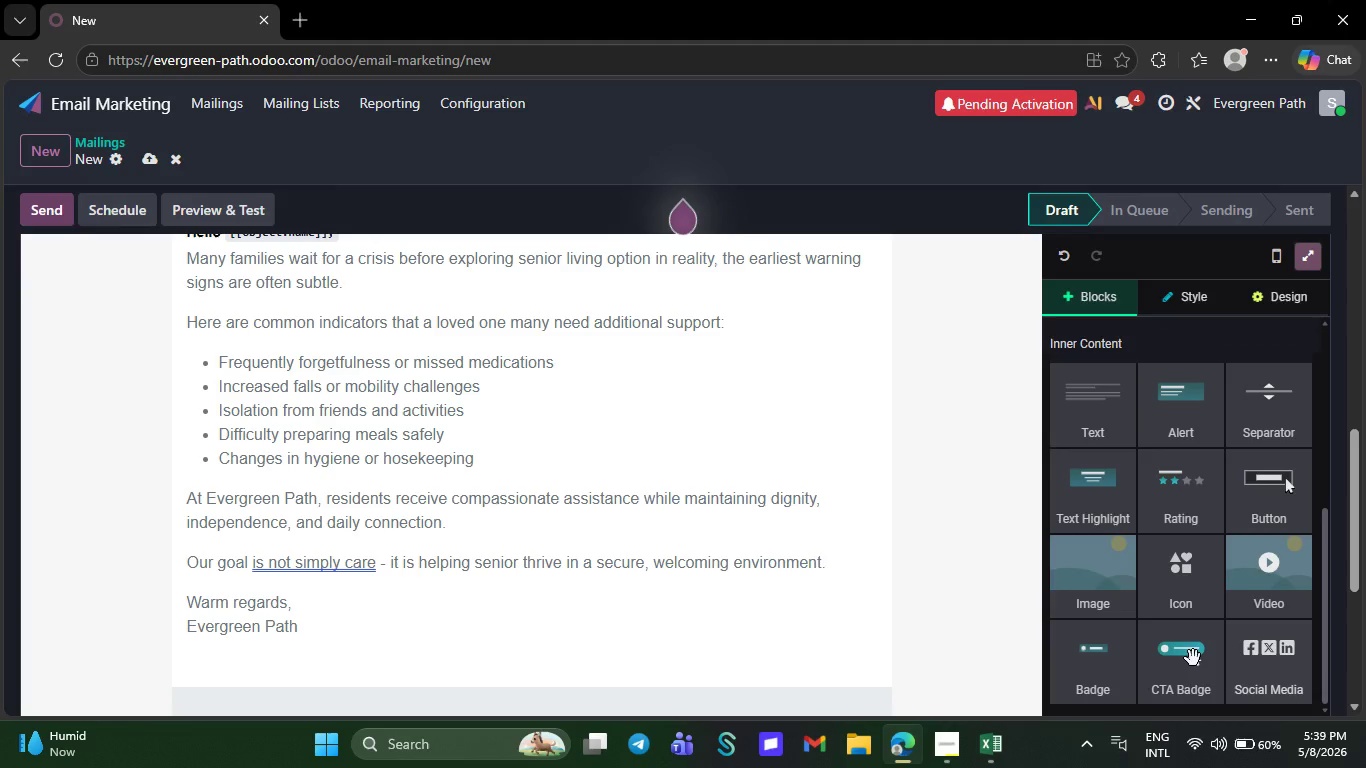 
left_click_drag(start_coordinate=[1193, 658], to_coordinate=[735, 625])
 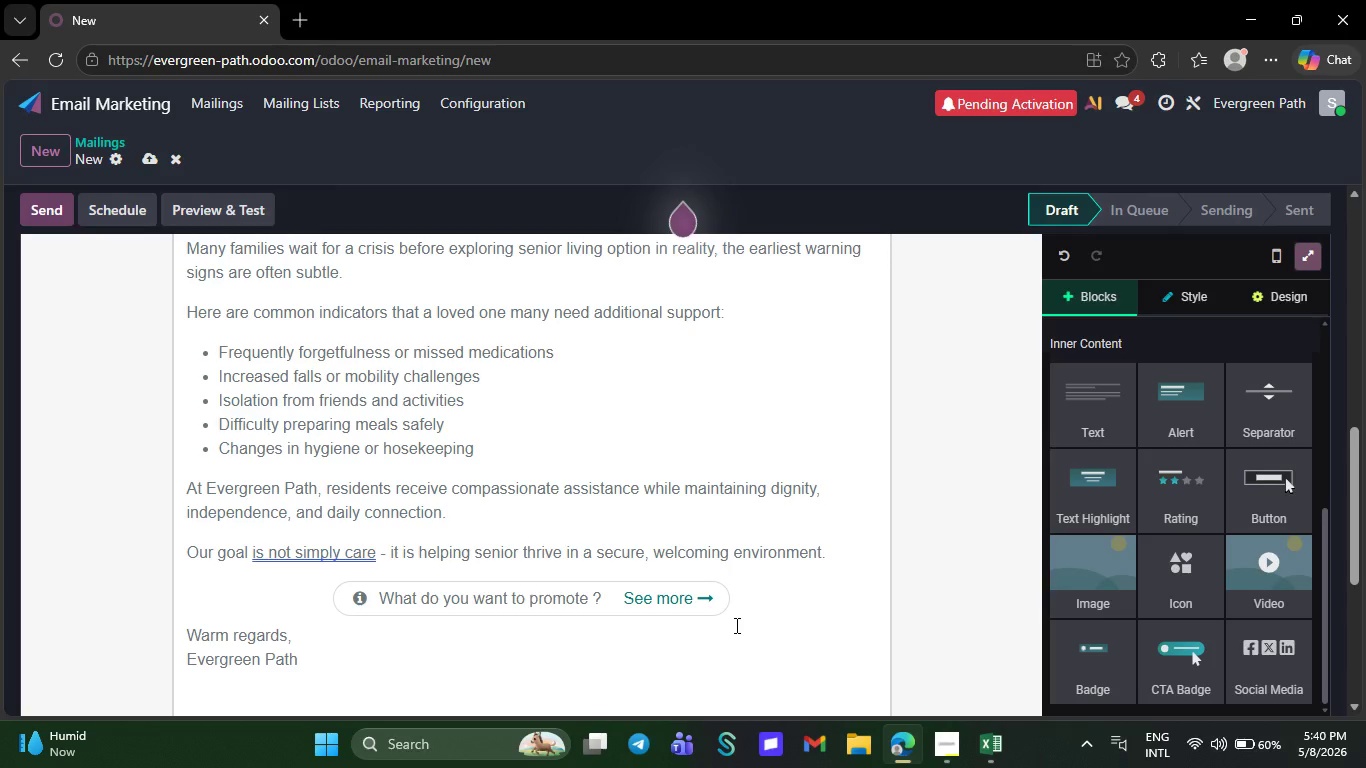 
left_click([694, 603])
 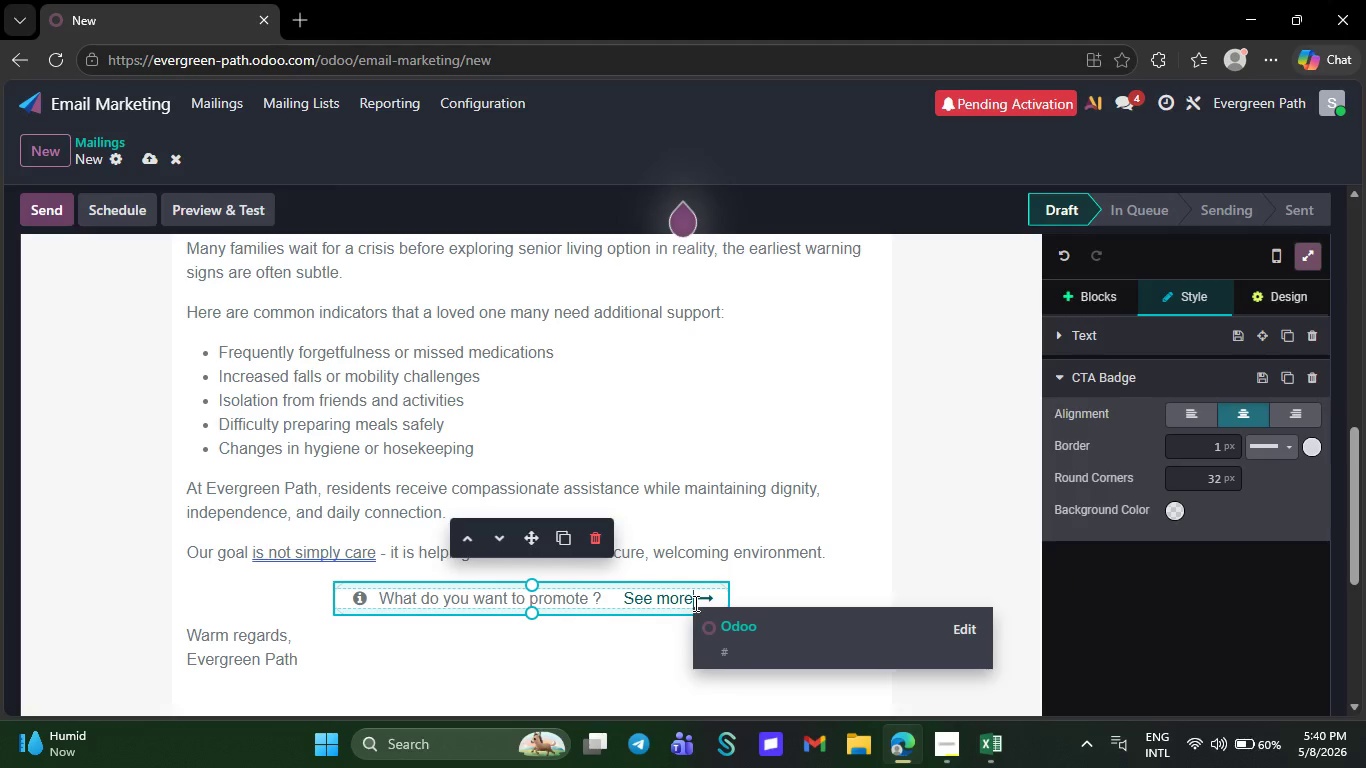 
key(Backspace)
 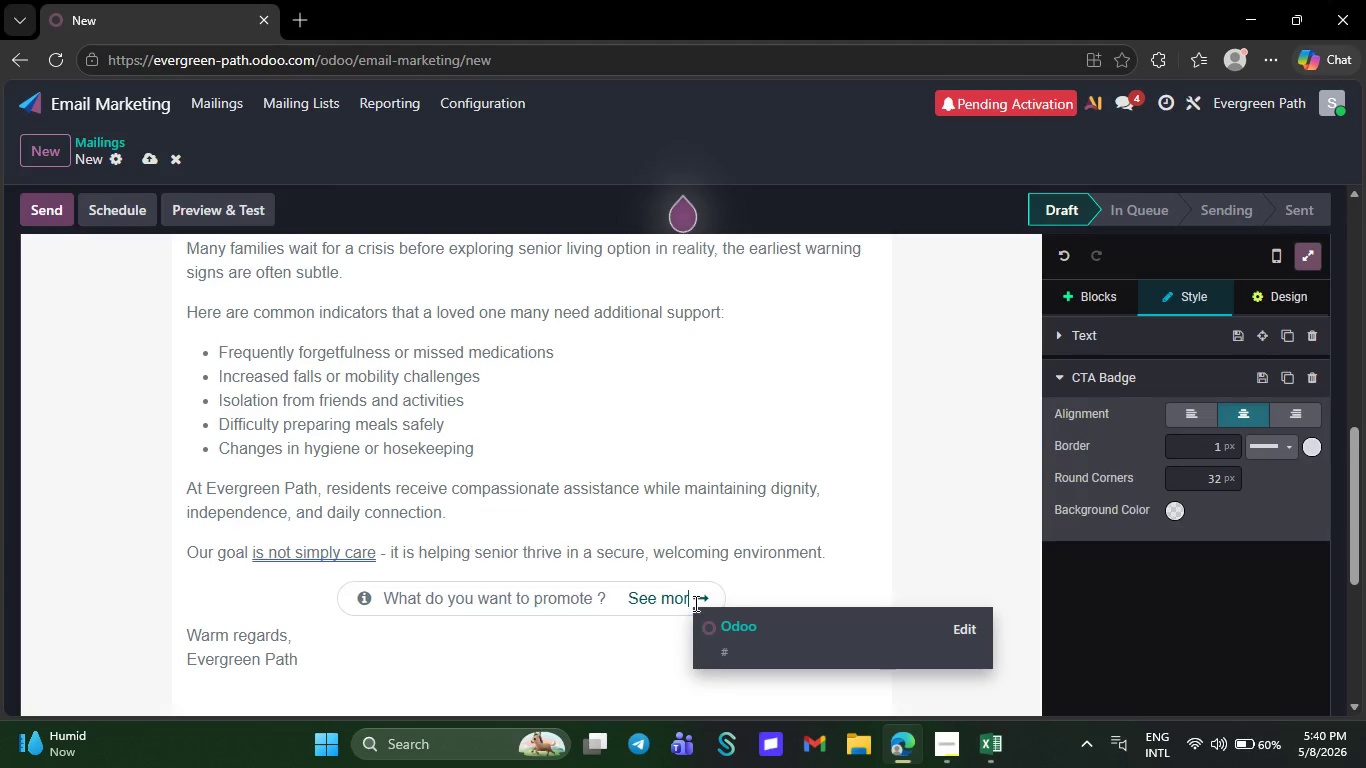 
key(Backspace)
 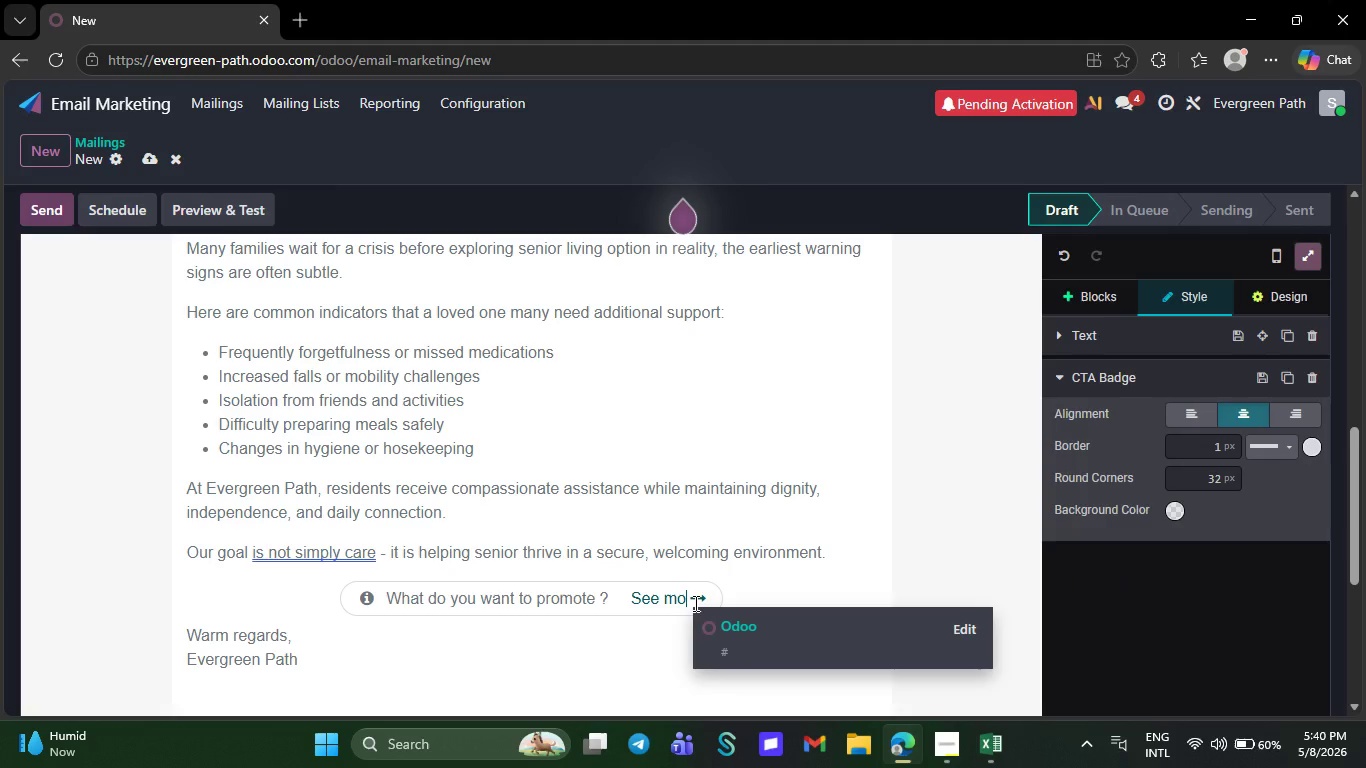 
key(Backspace)
 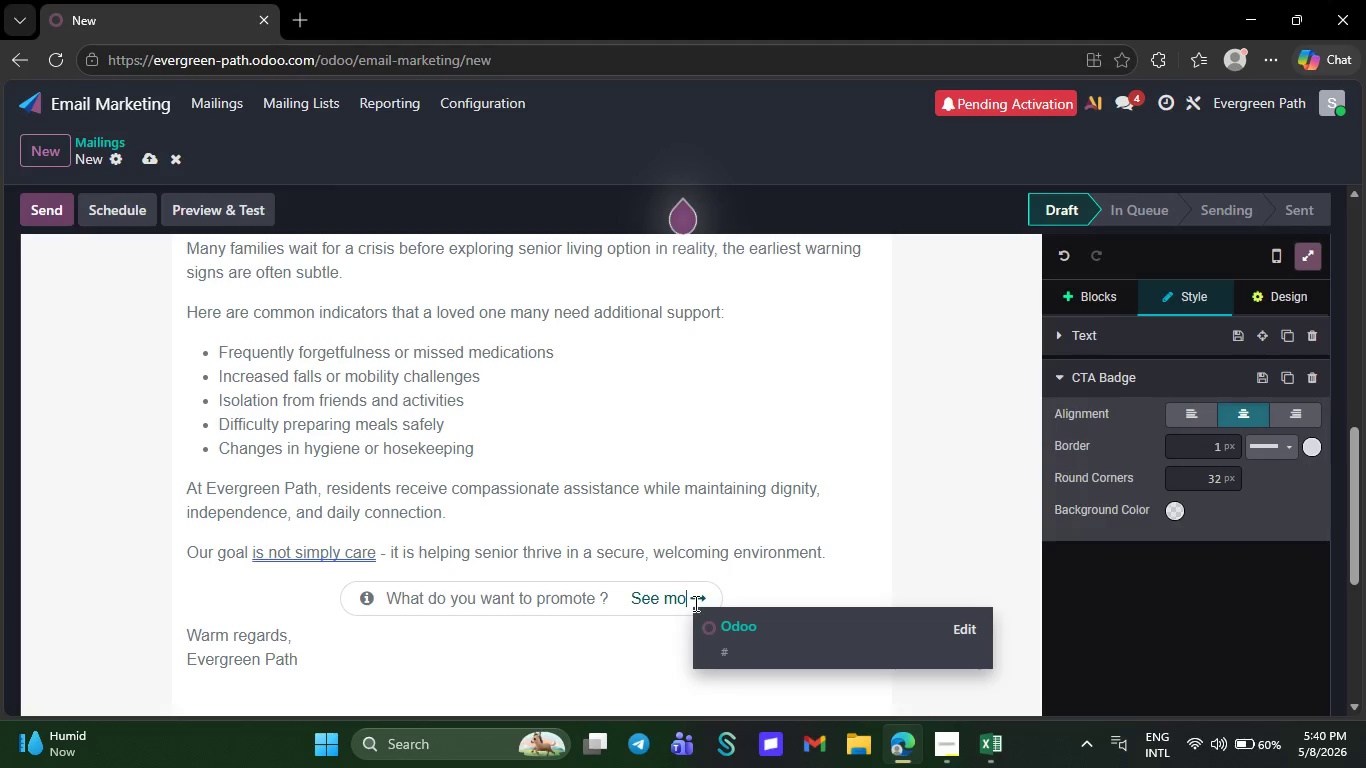 
key(Backspace)
 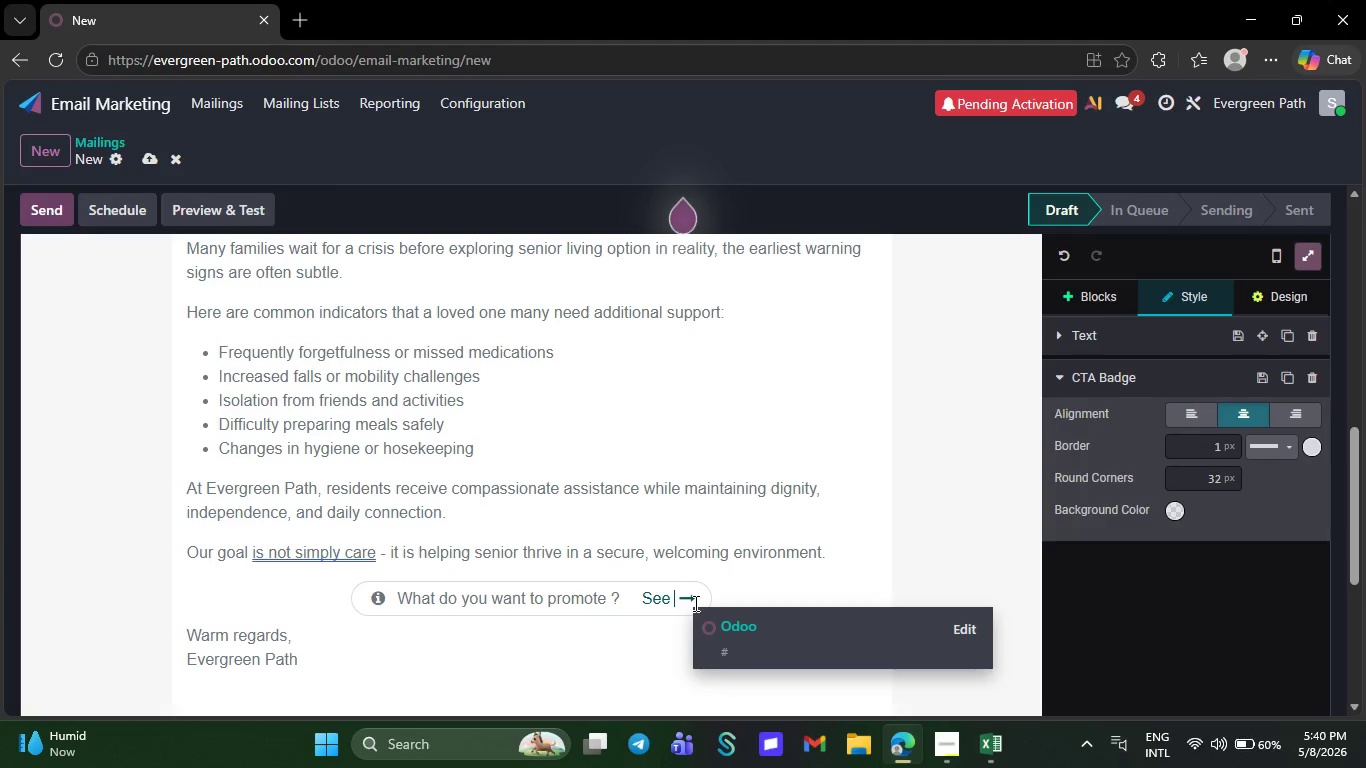 
key(Backspace)
 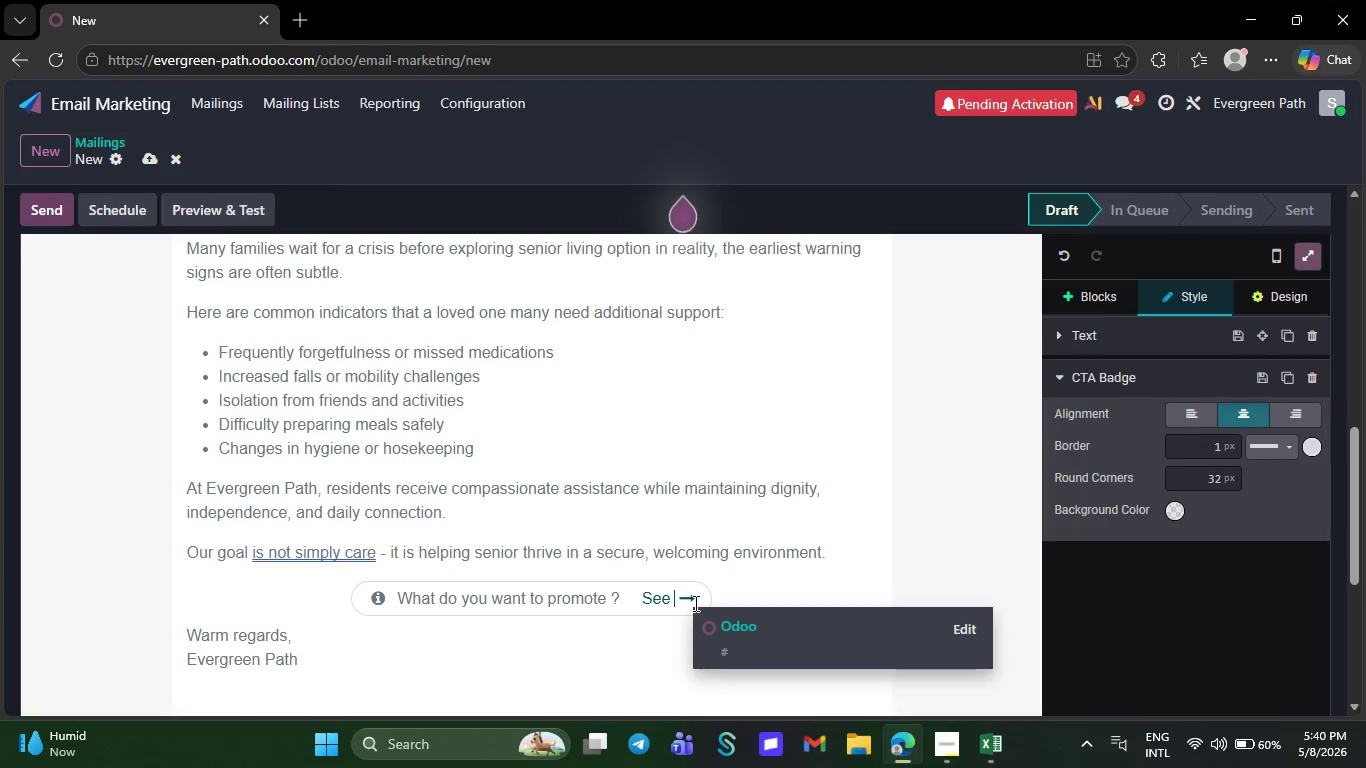 
key(Backspace)
 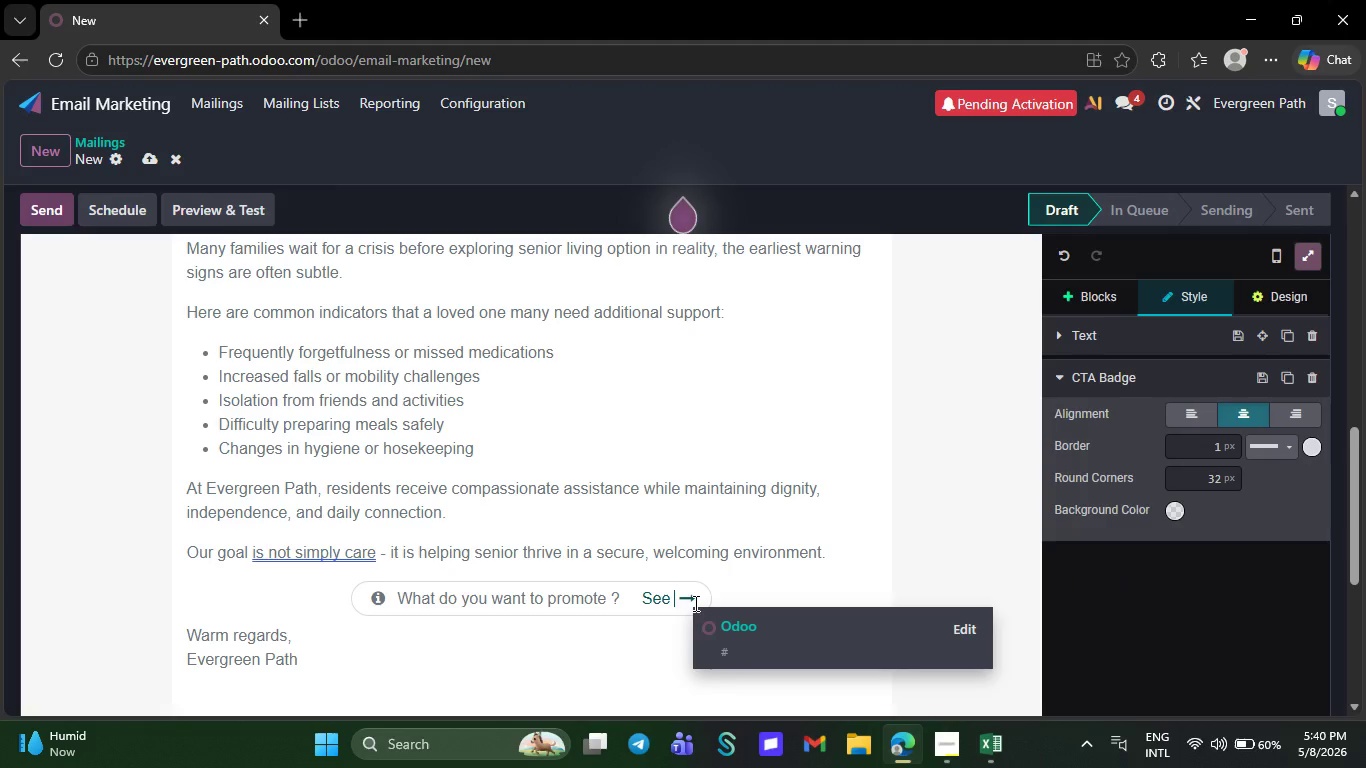 
key(Backspace)
 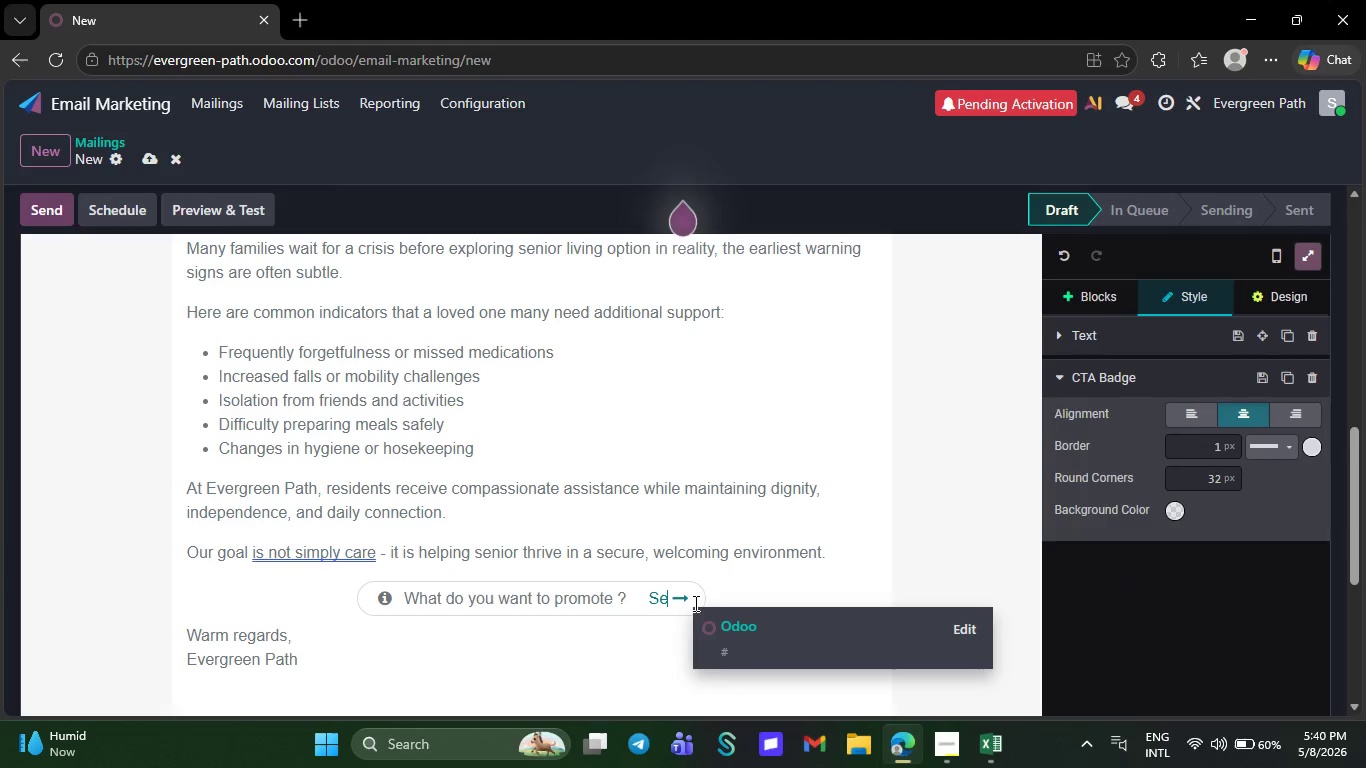 
key(Backspace)
 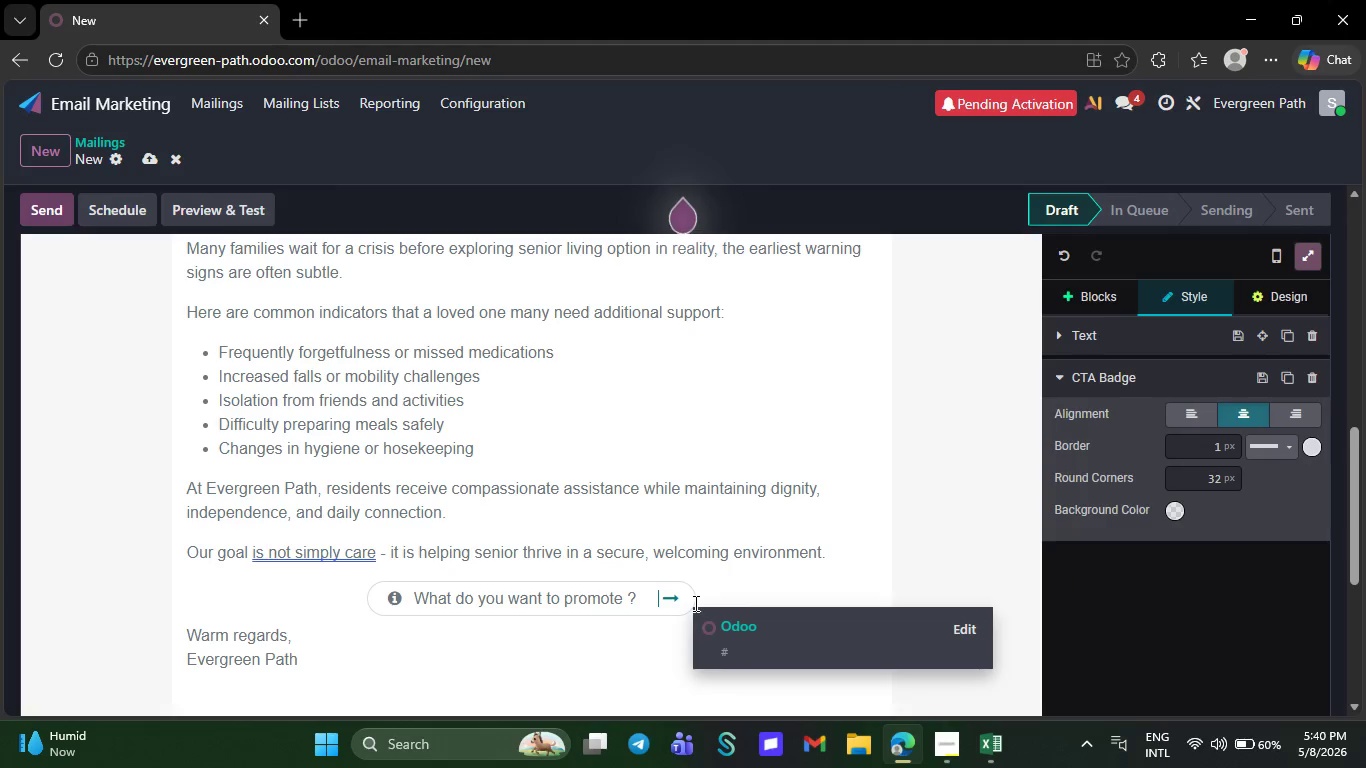 
key(Backspace)
 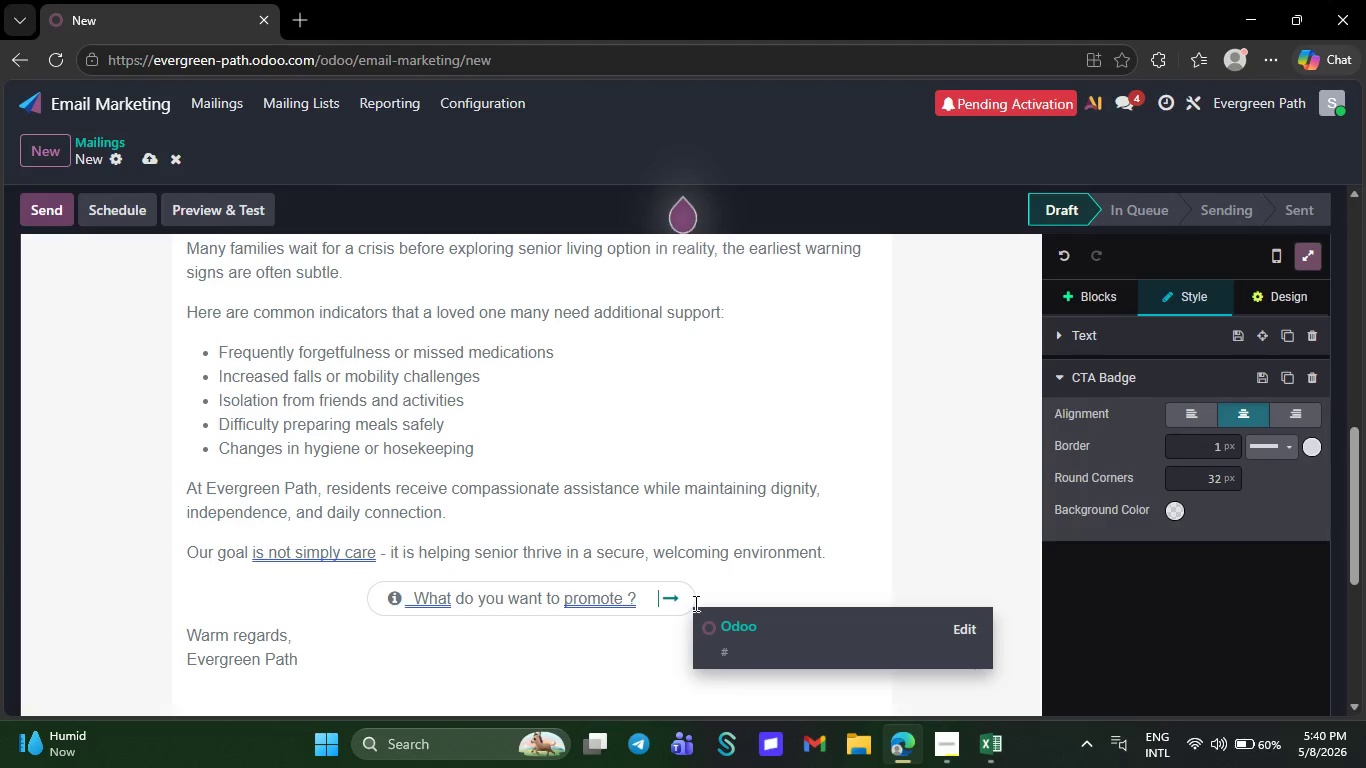 
key(ArrowLeft)
 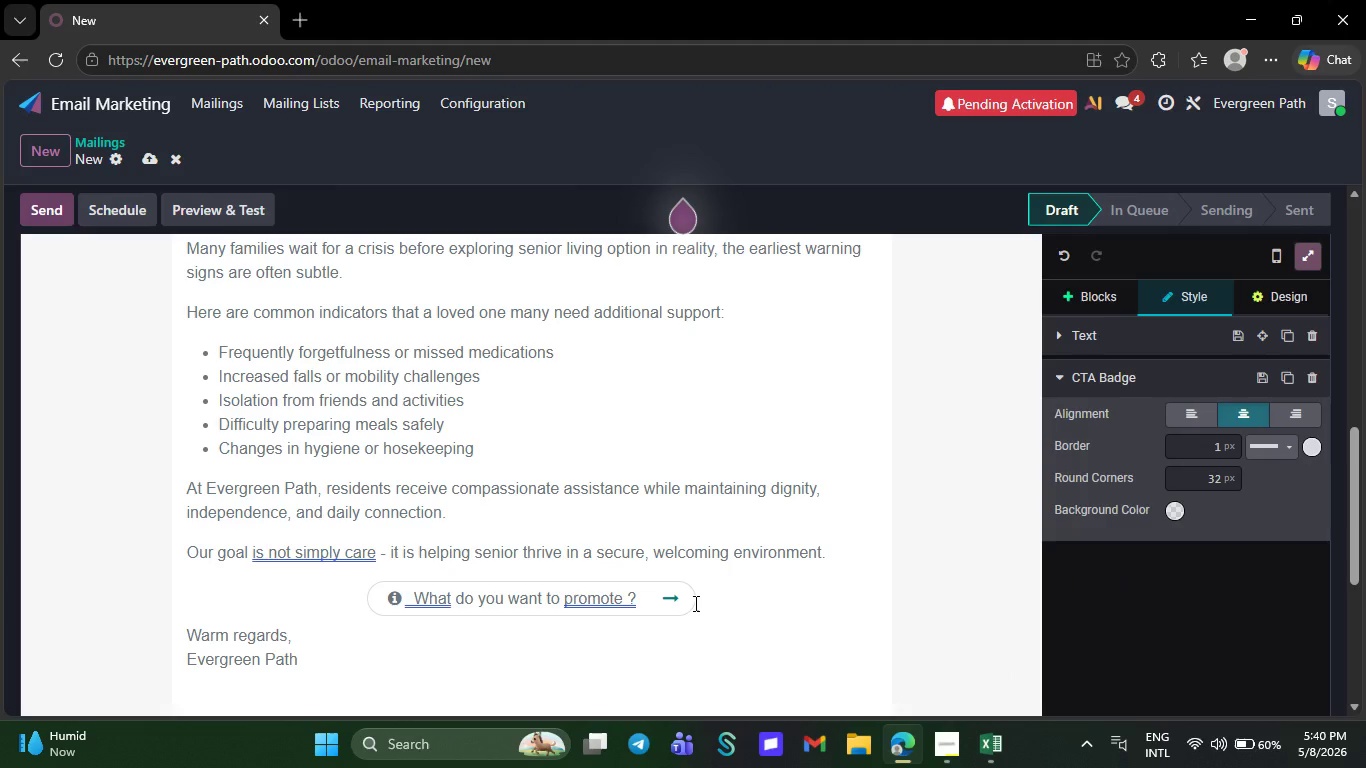 
key(ArrowLeft)
 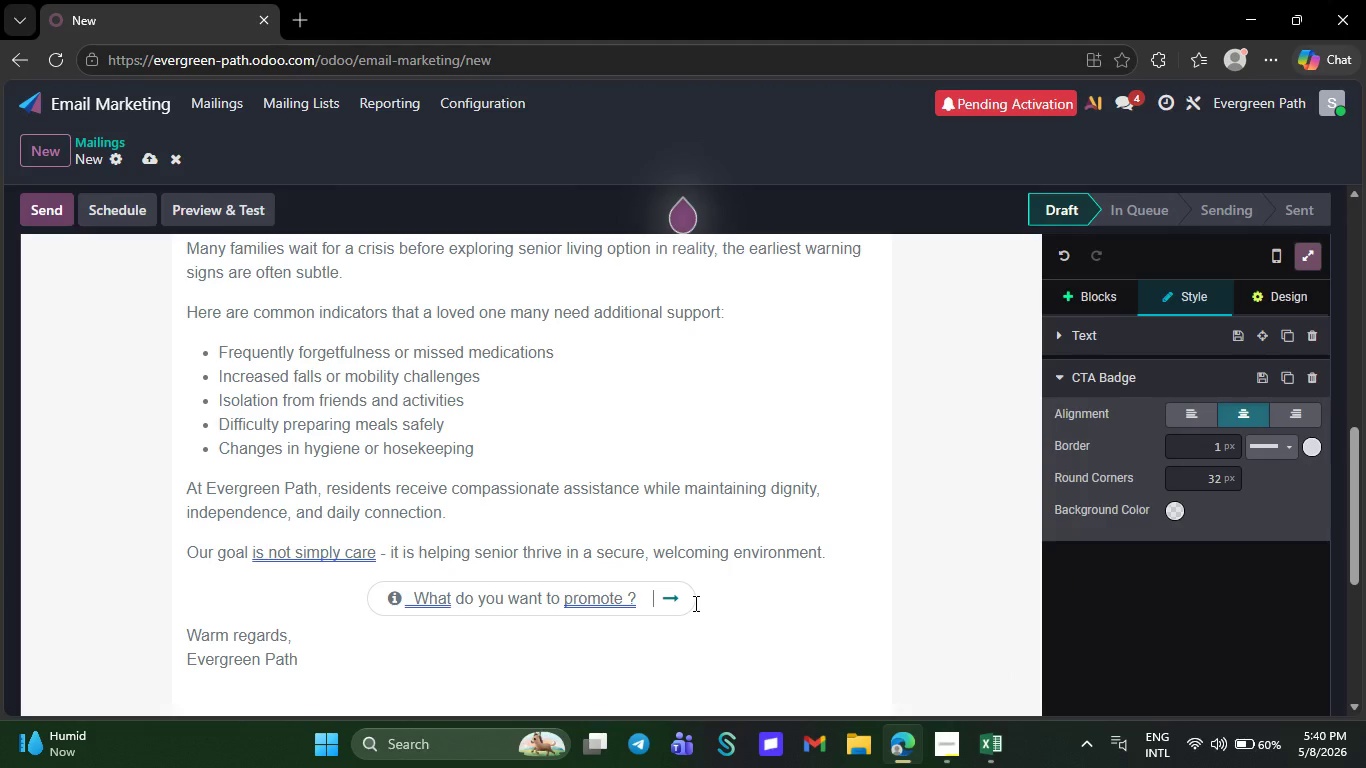 
key(Backspace)
 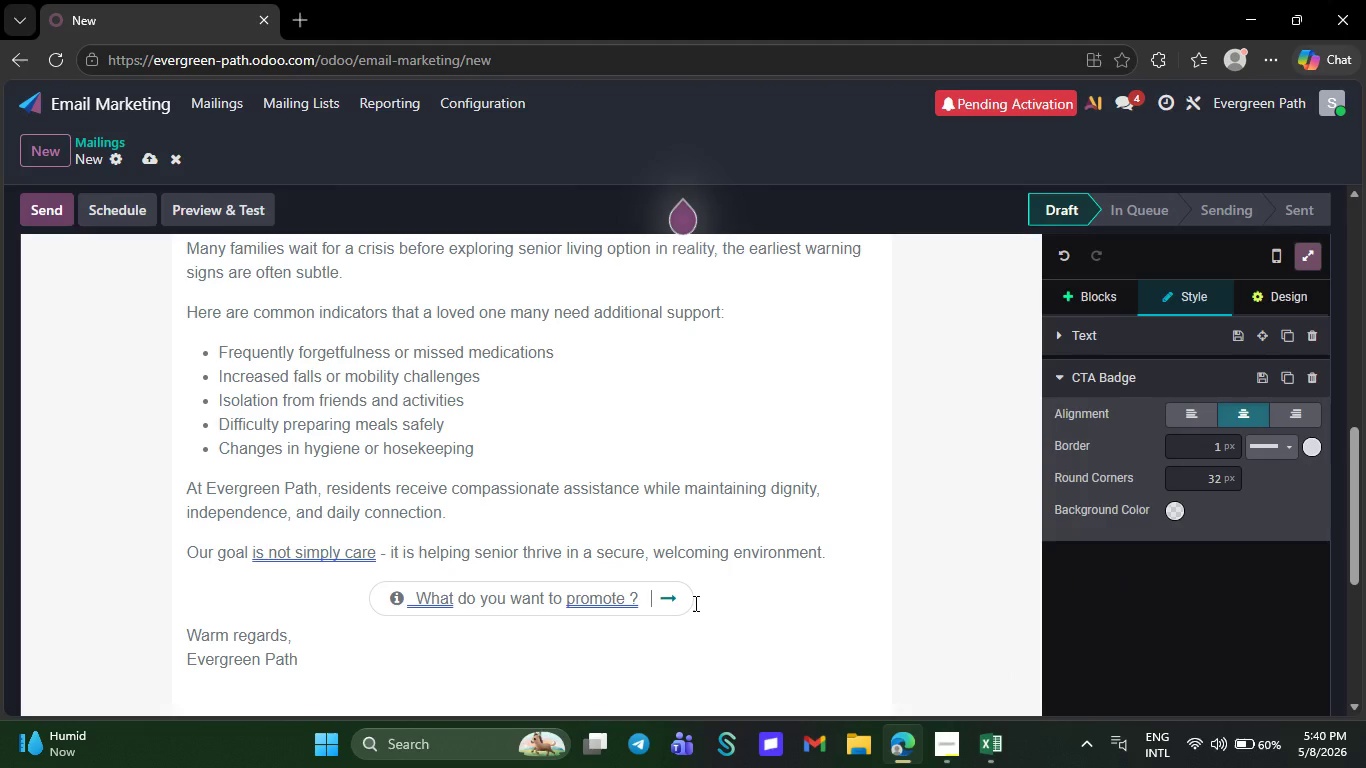 
key(Backspace)
 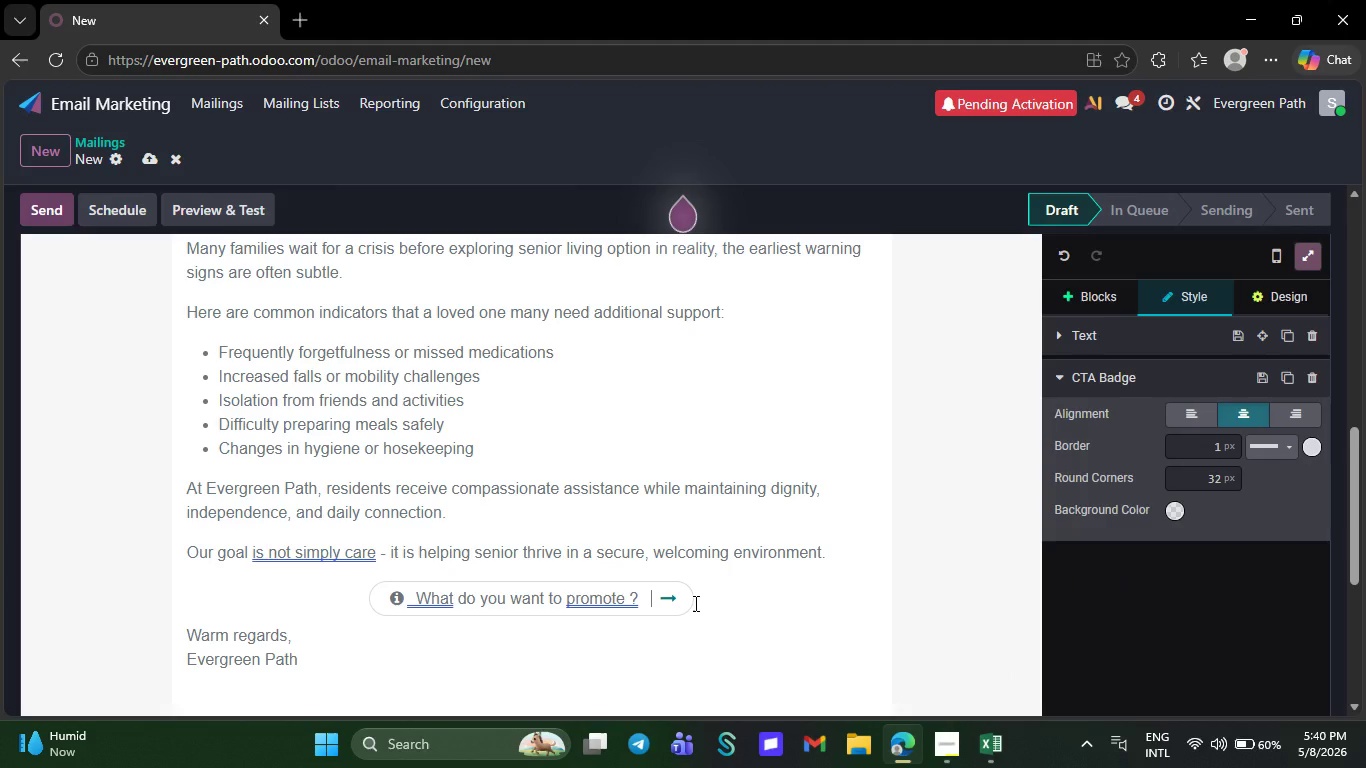 
key(Backspace)
 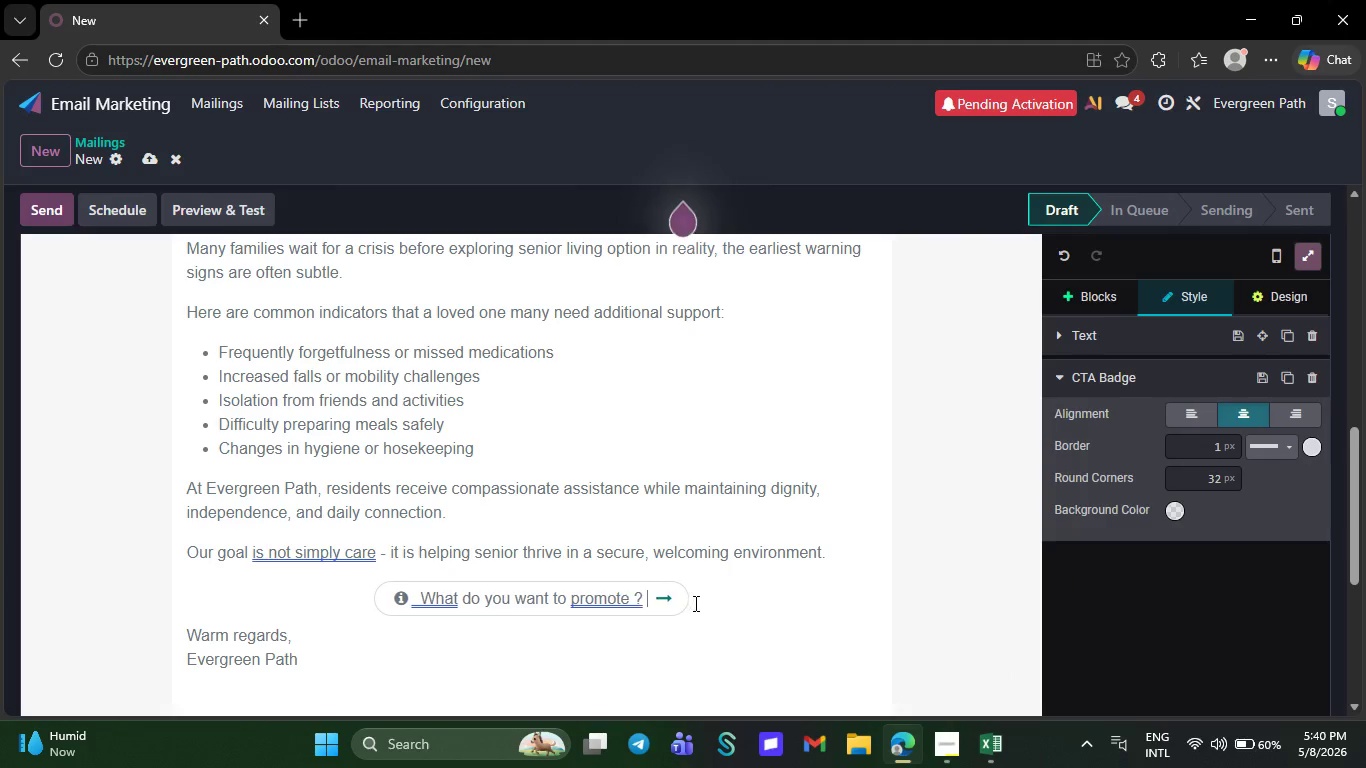 
key(Backspace)
 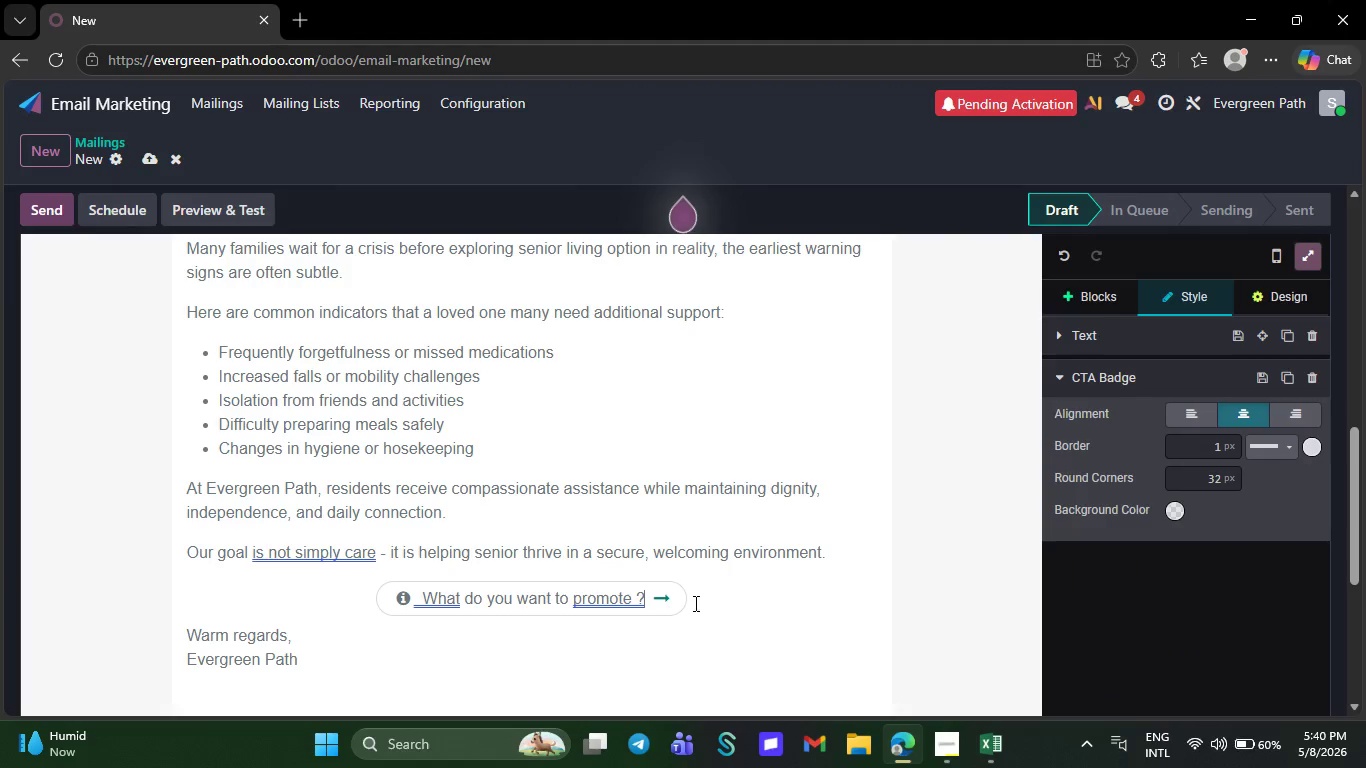 
key(ArrowRight)
 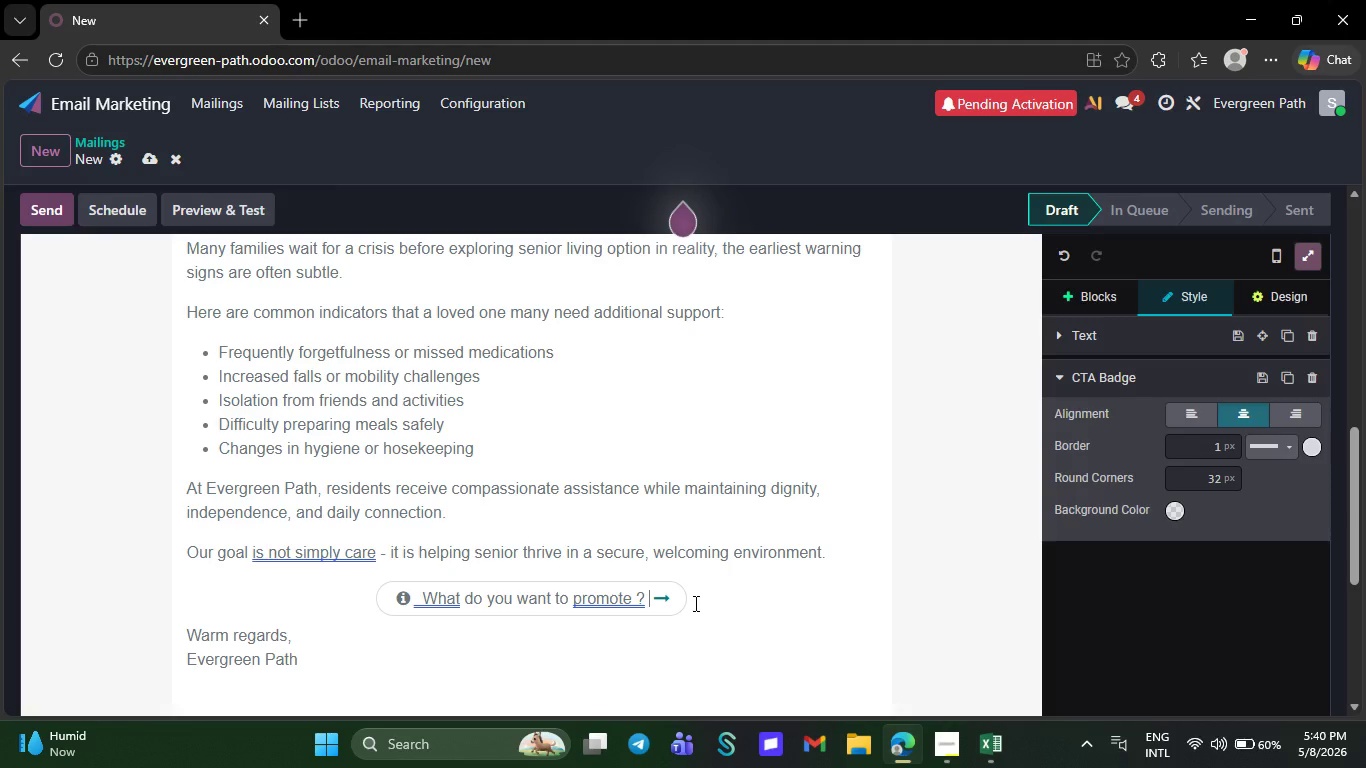 
key(Backspace)
 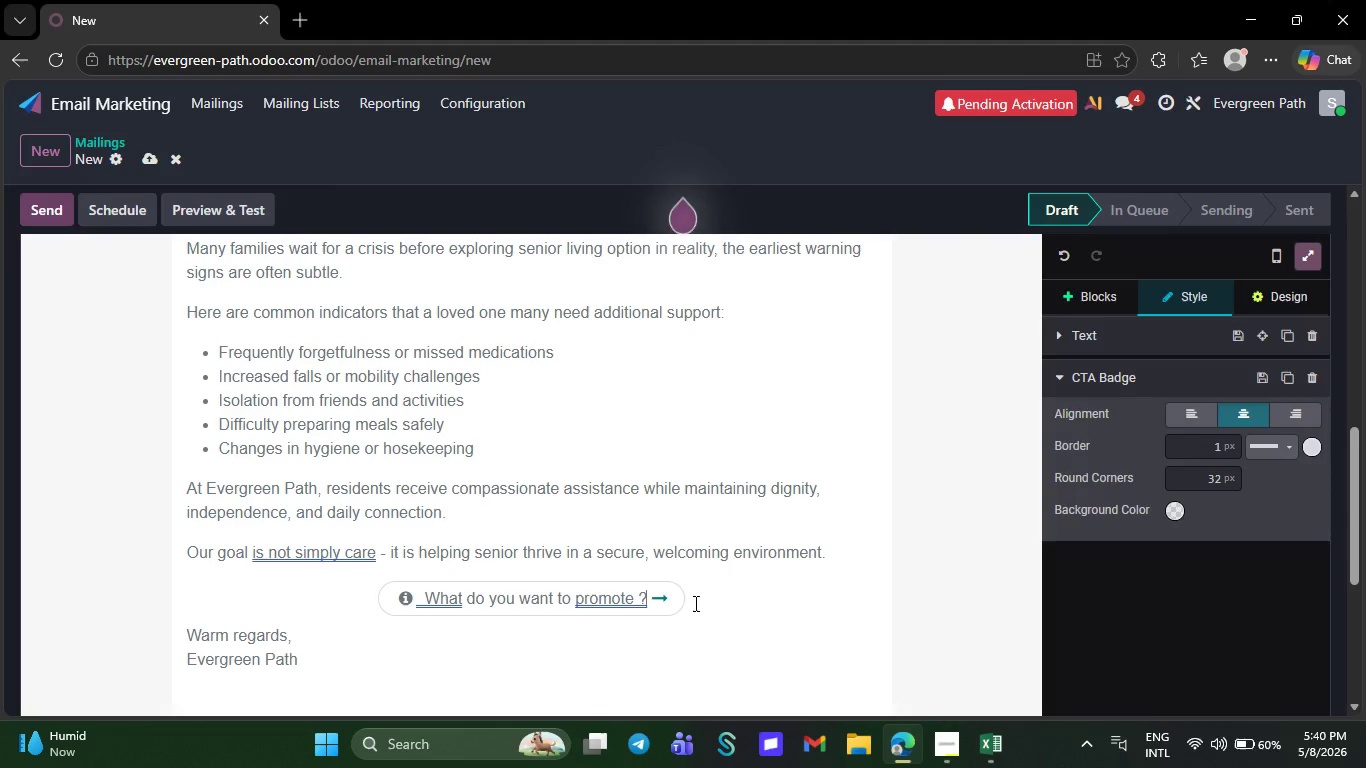 
key(Backspace)
 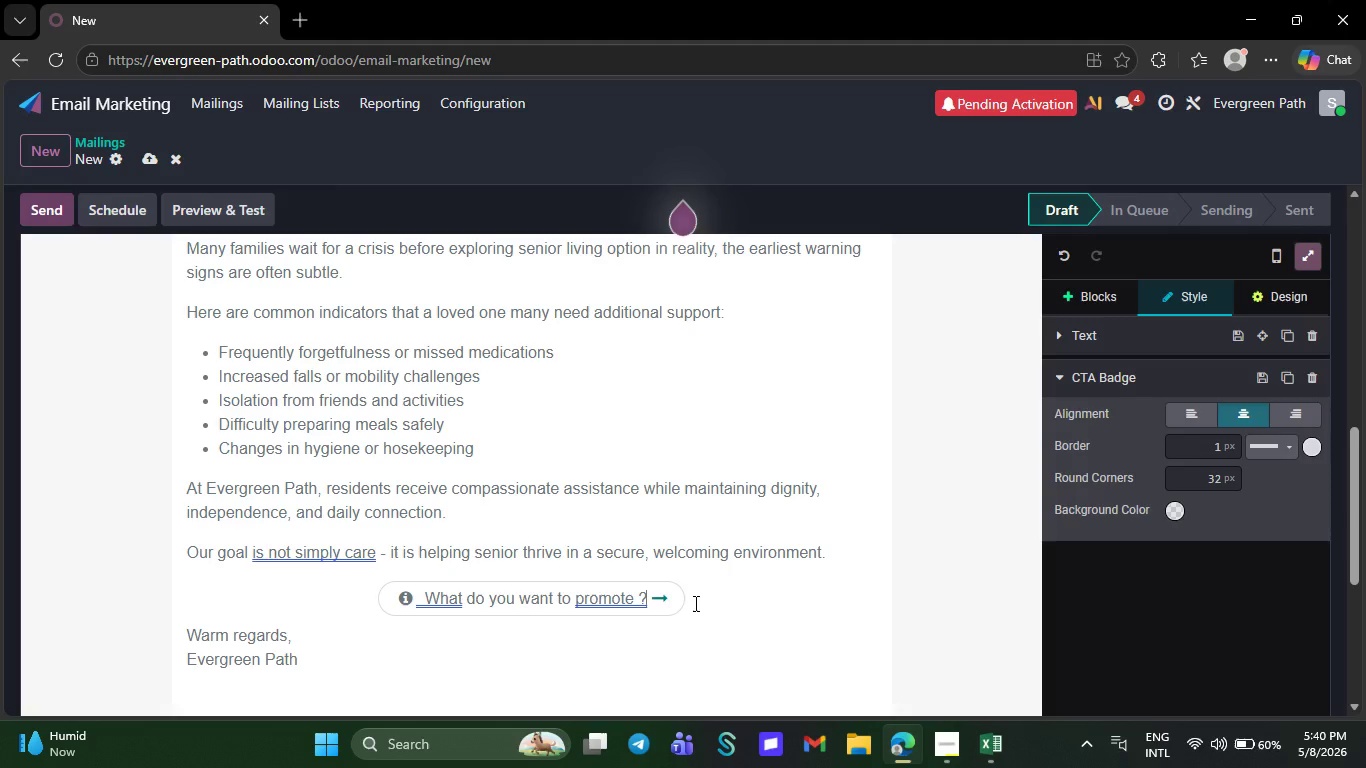 
key(Backspace)
 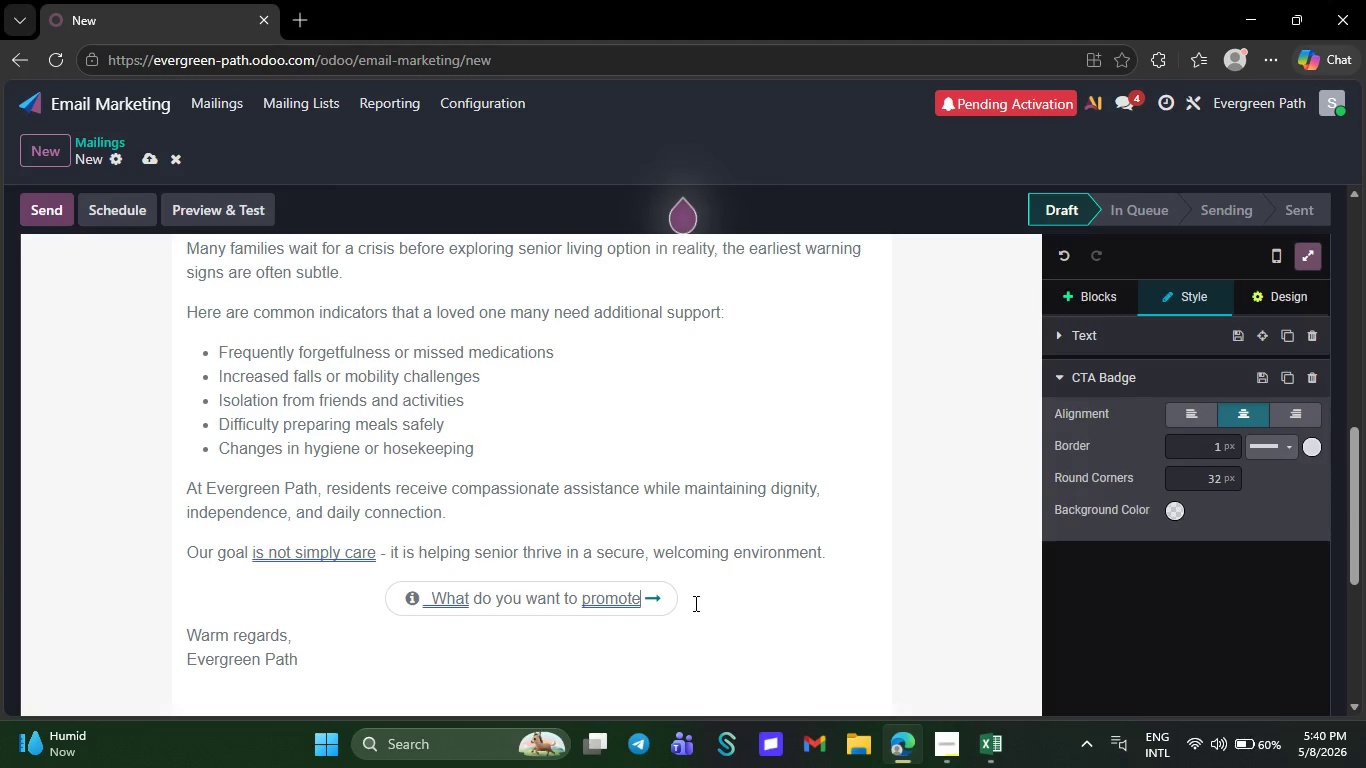 
key(Backspace)
 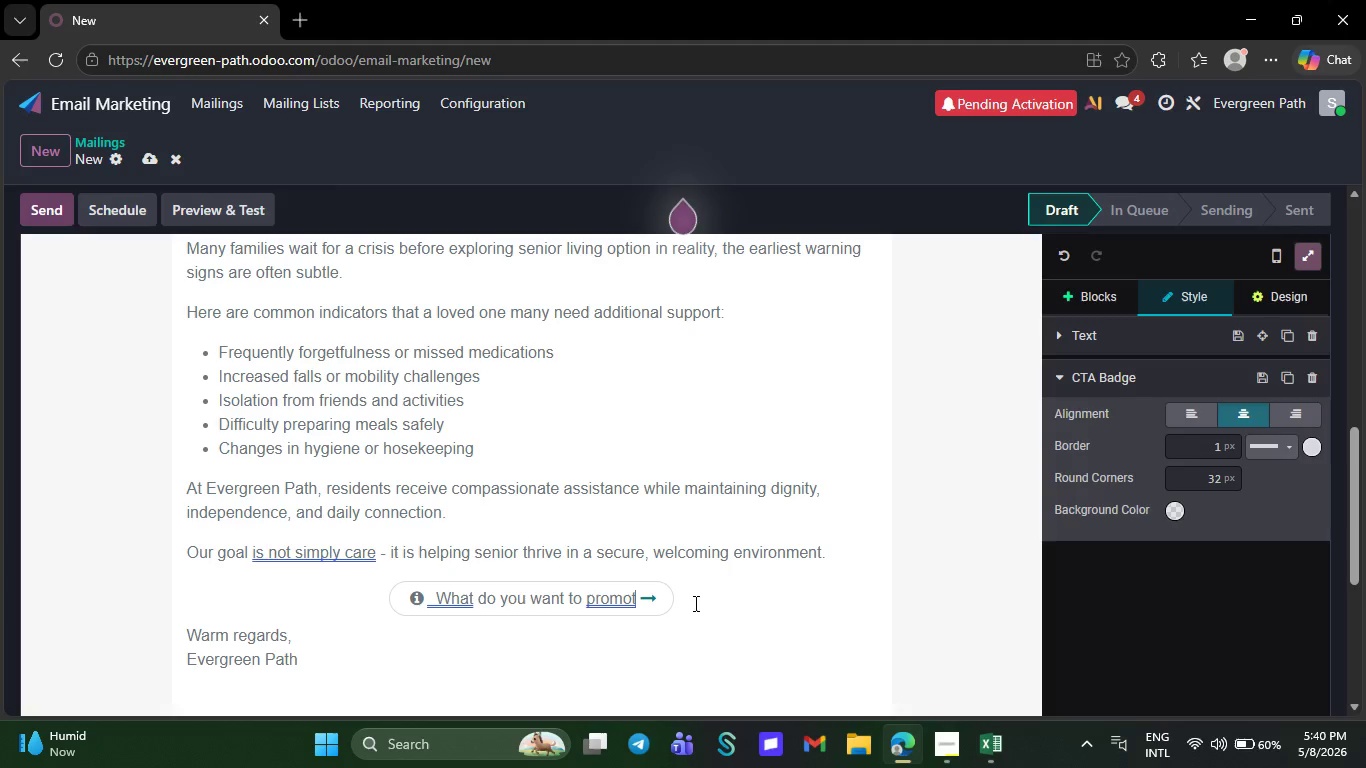 
key(Backspace)
 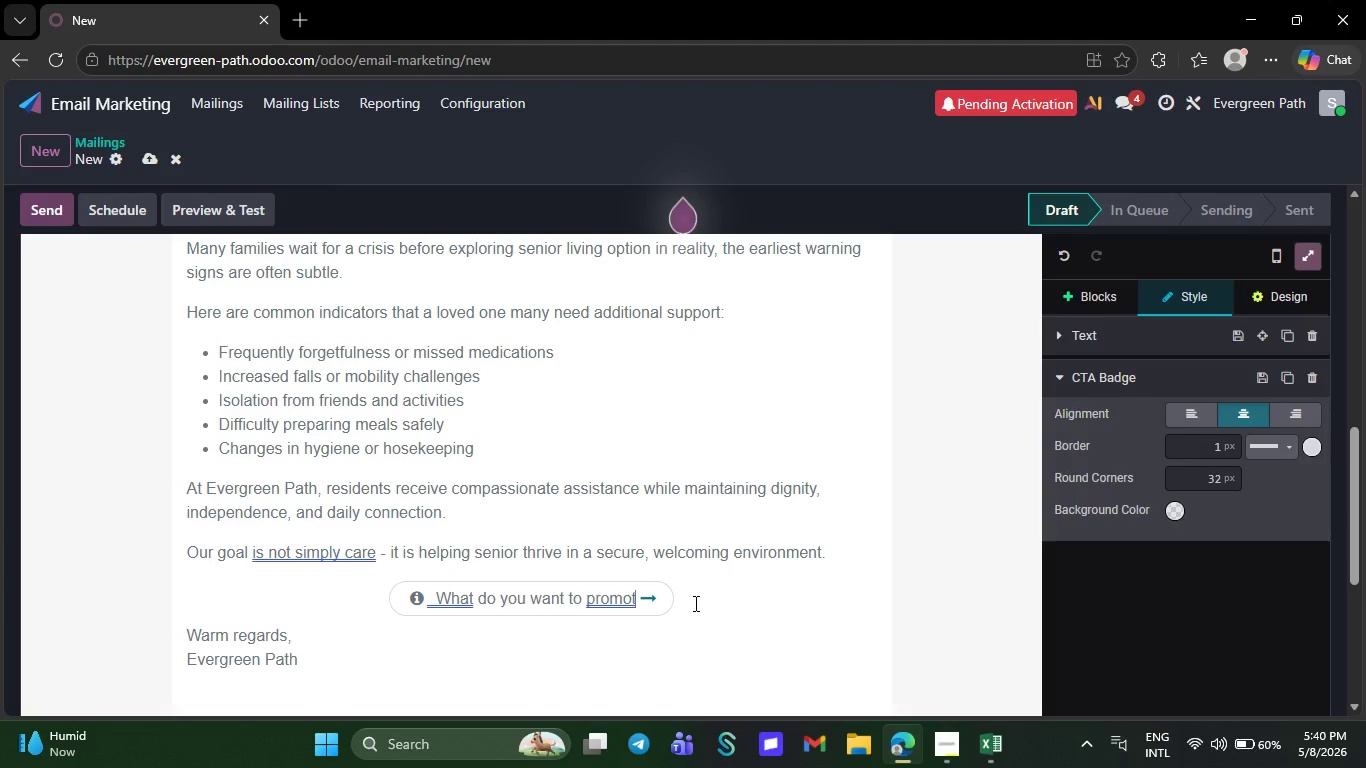 
key(Backspace)
 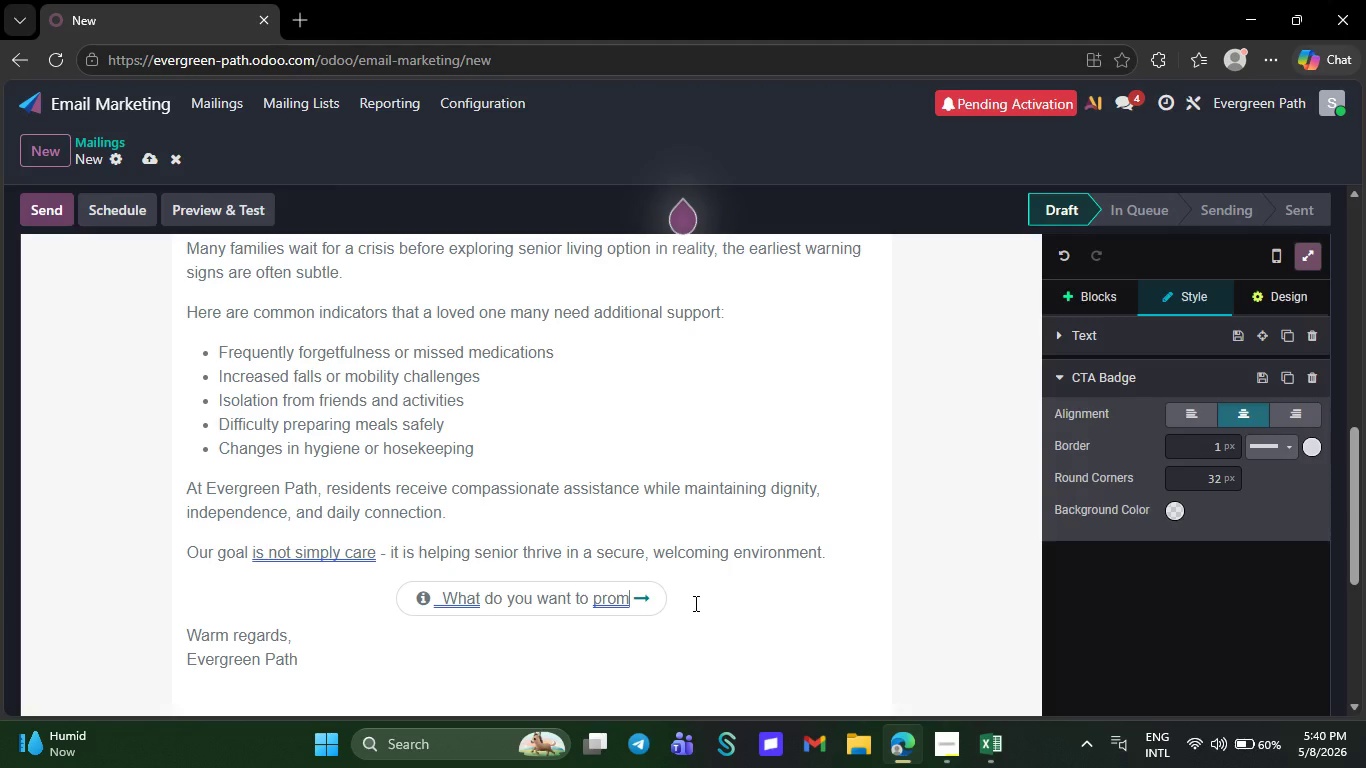 
key(Backspace)
 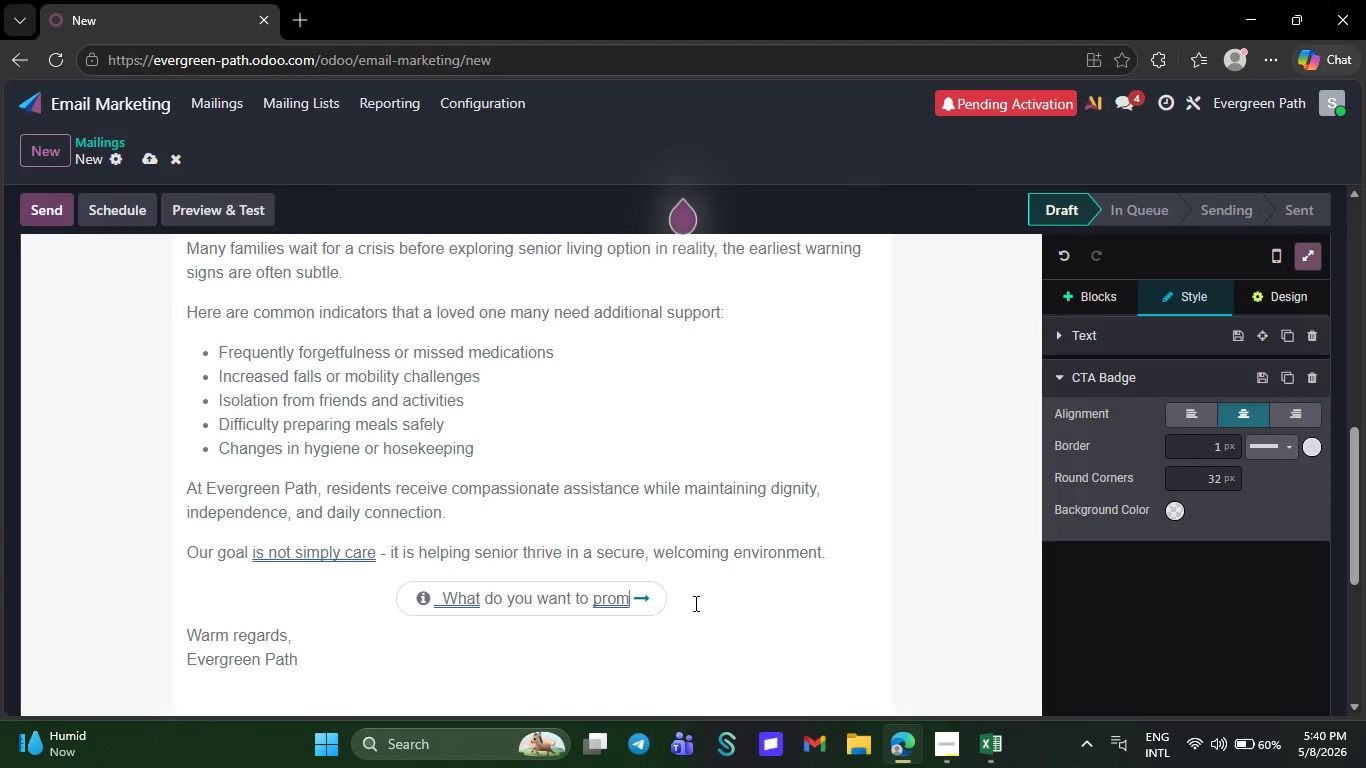 
key(Backspace)
 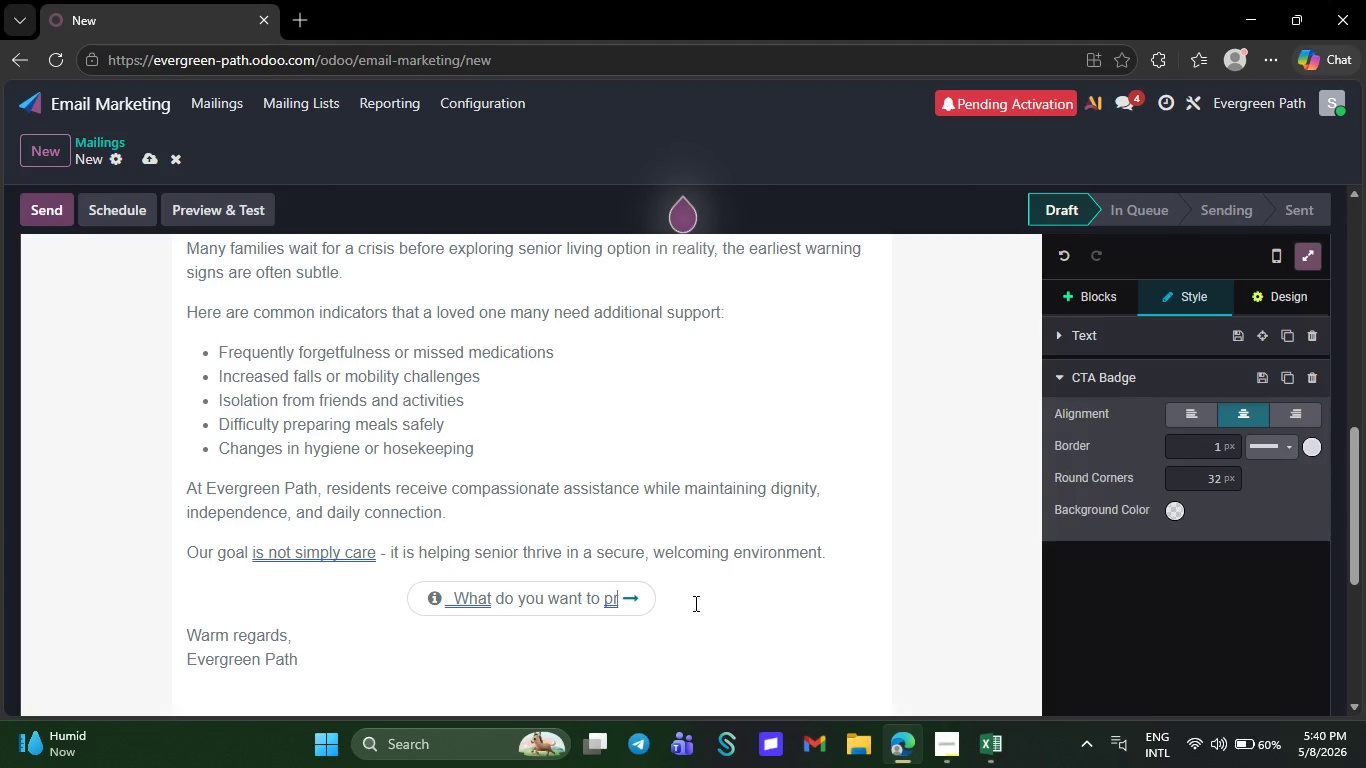 
key(Backspace)
 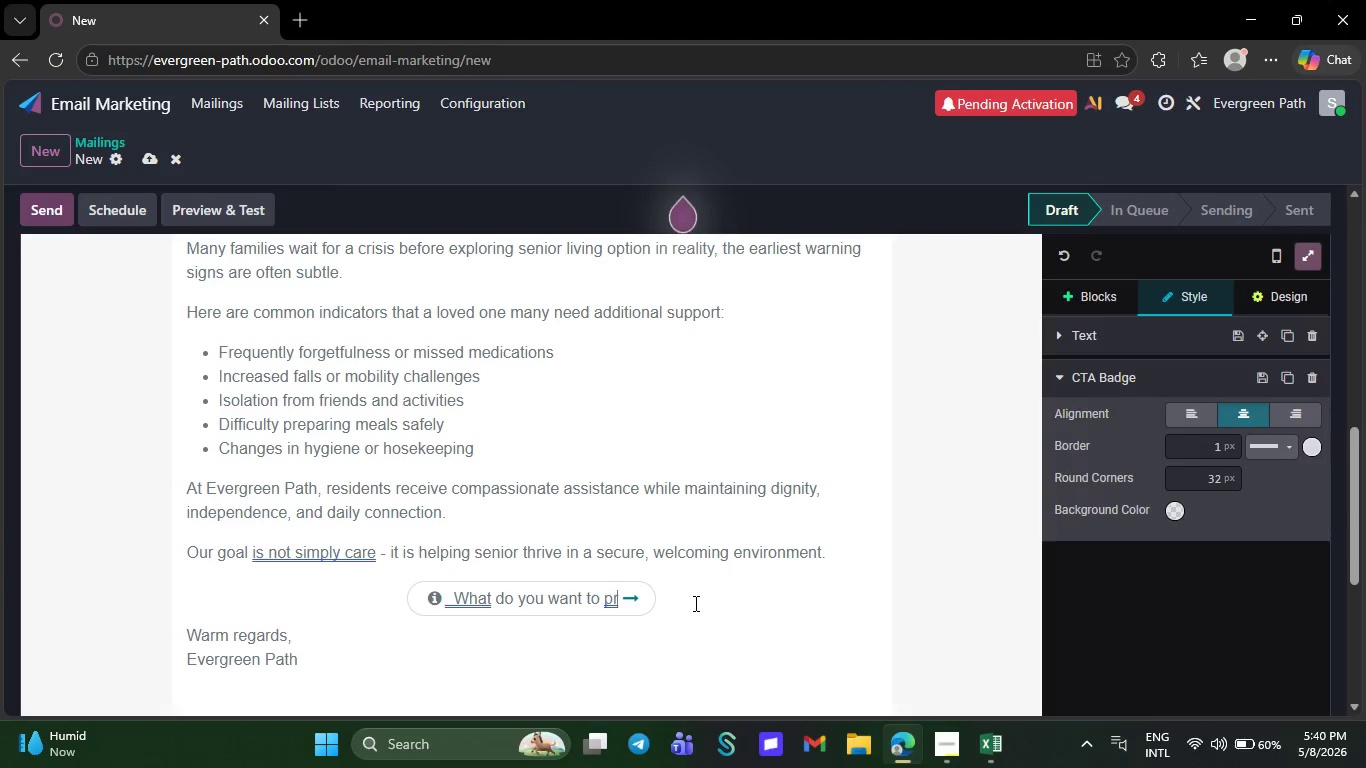 
key(Backspace)
 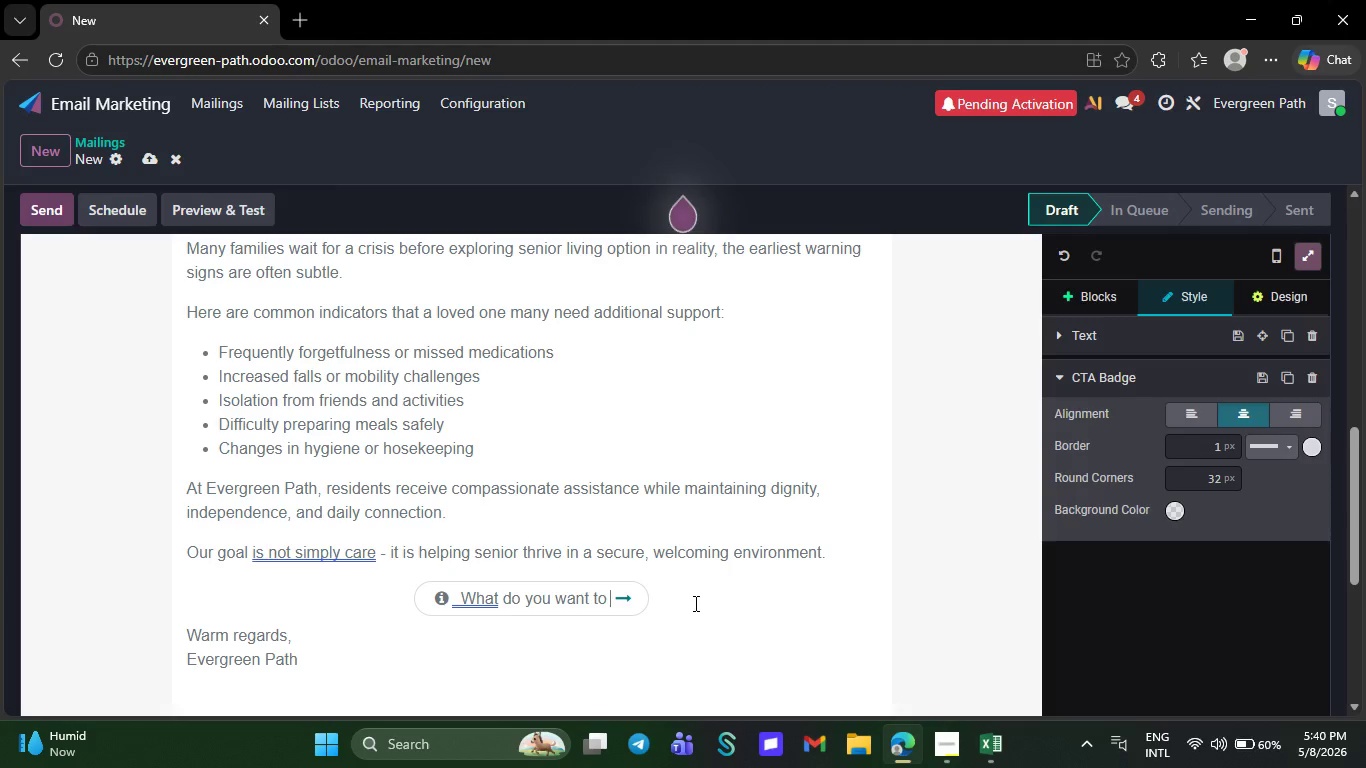 
key(Backspace)
 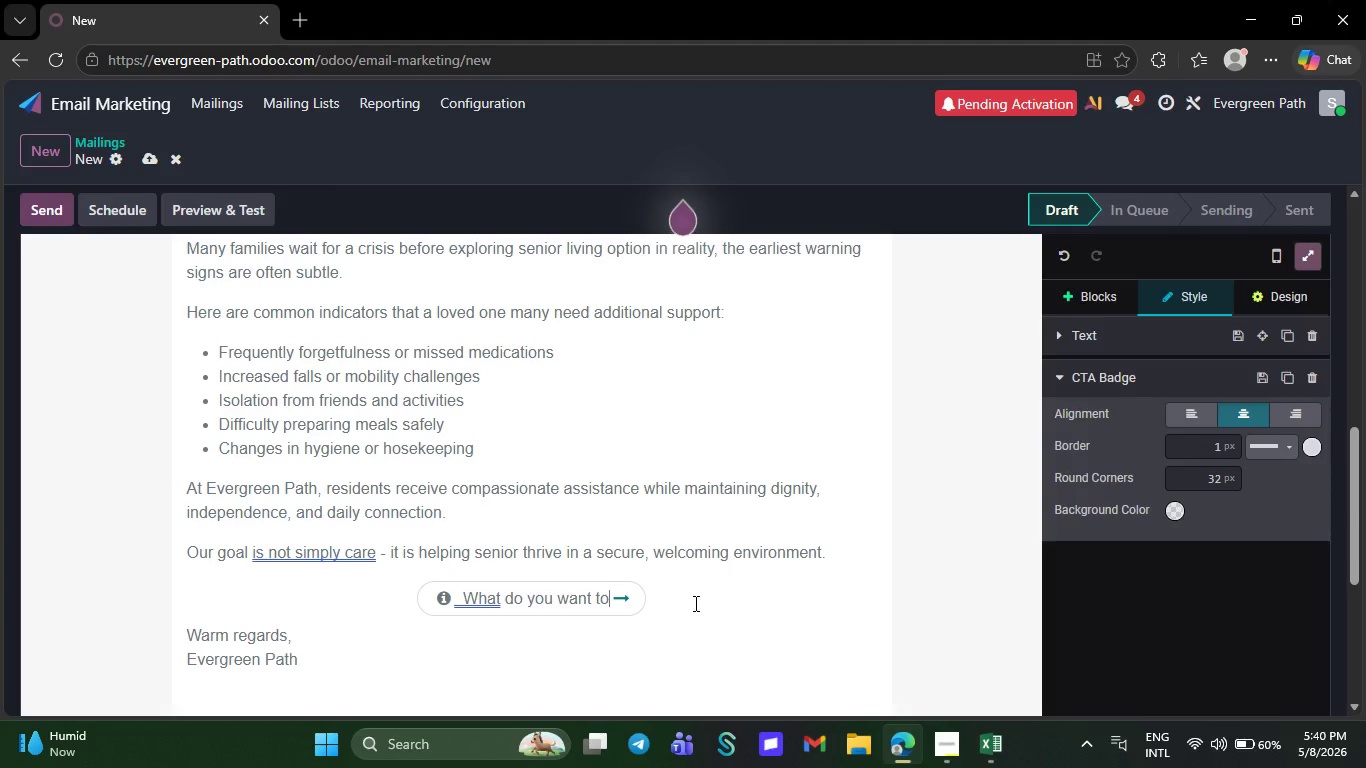 
key(Backspace)
 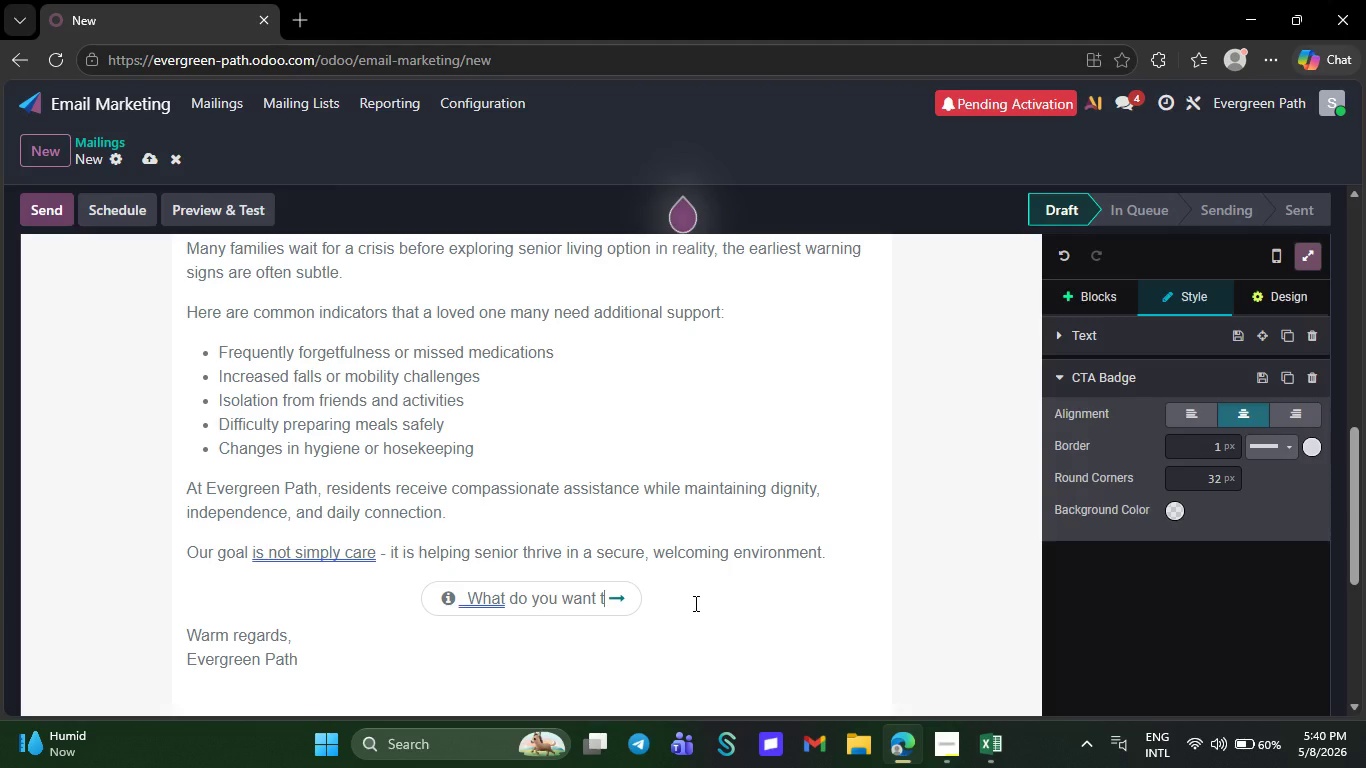 
key(Backspace)
 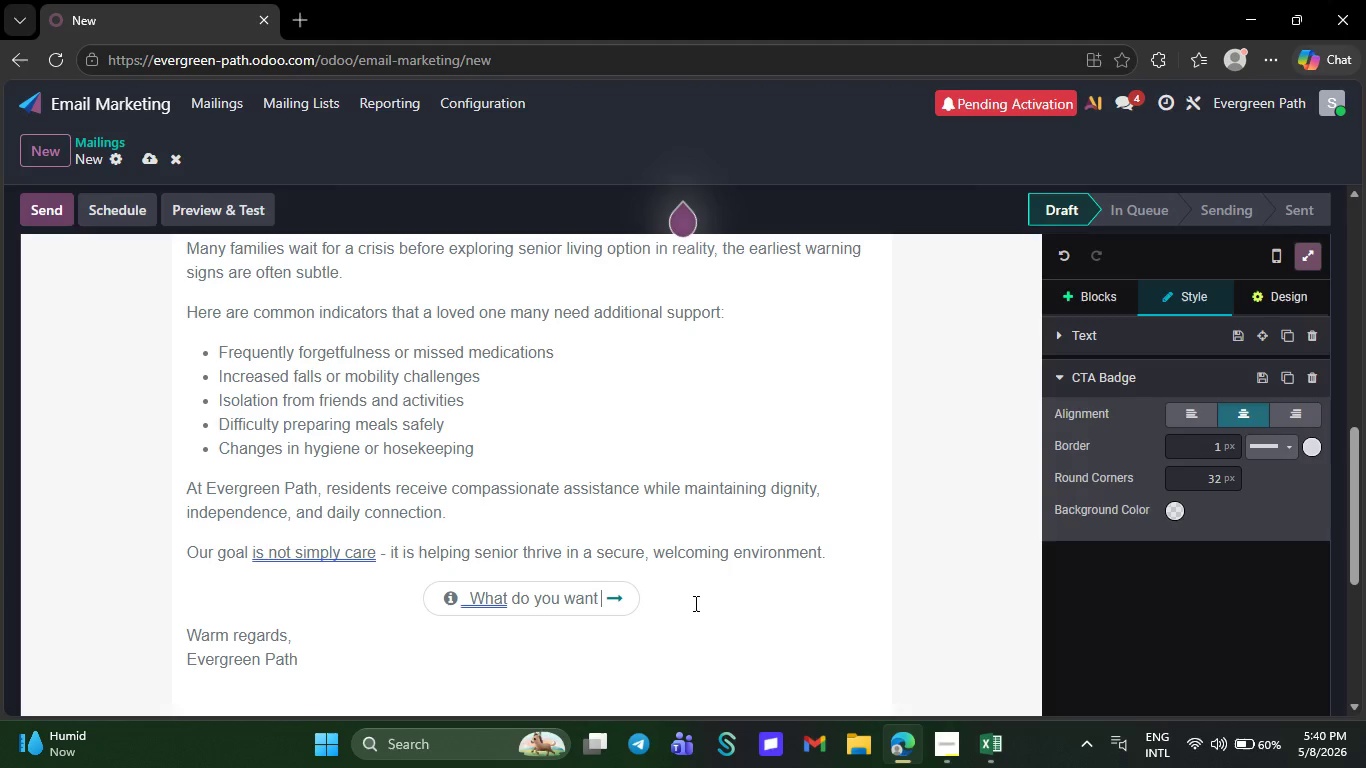 
key(Backspace)
 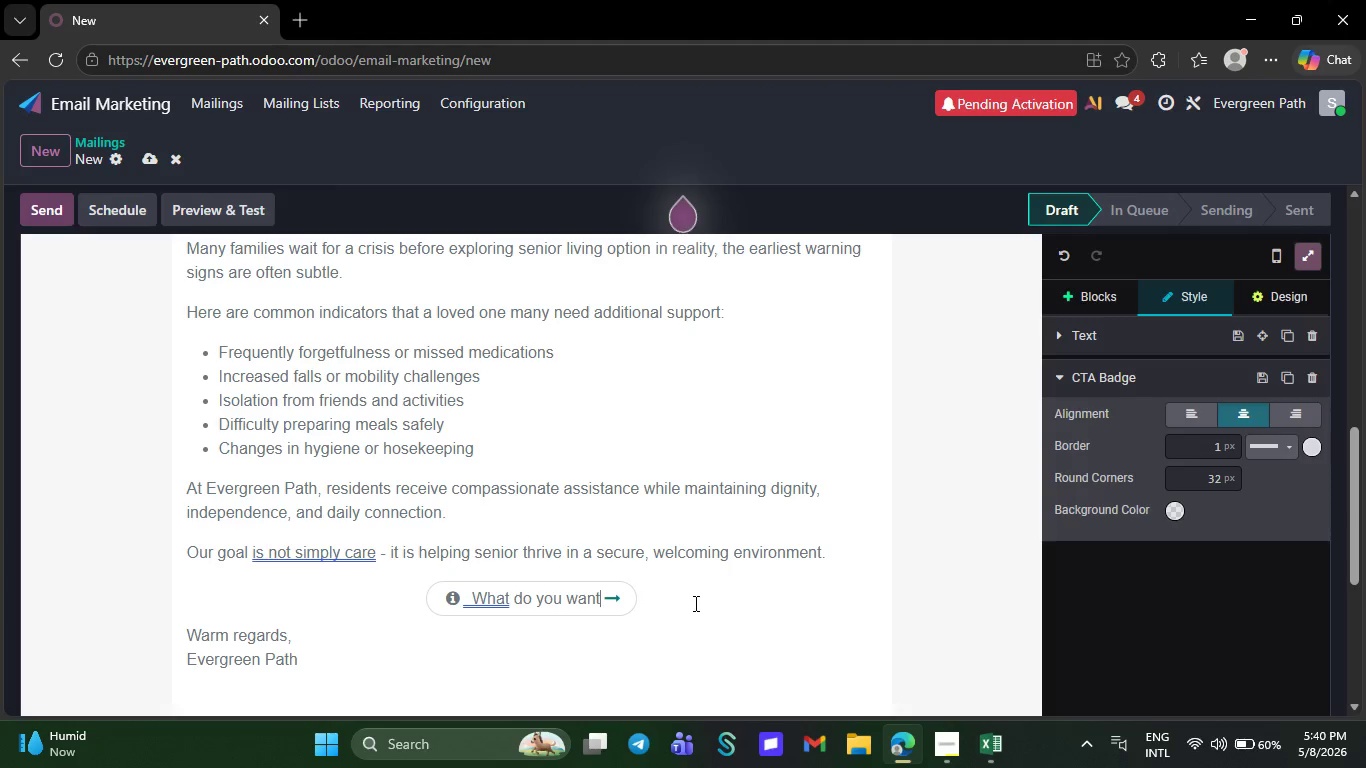 
key(Backspace)
 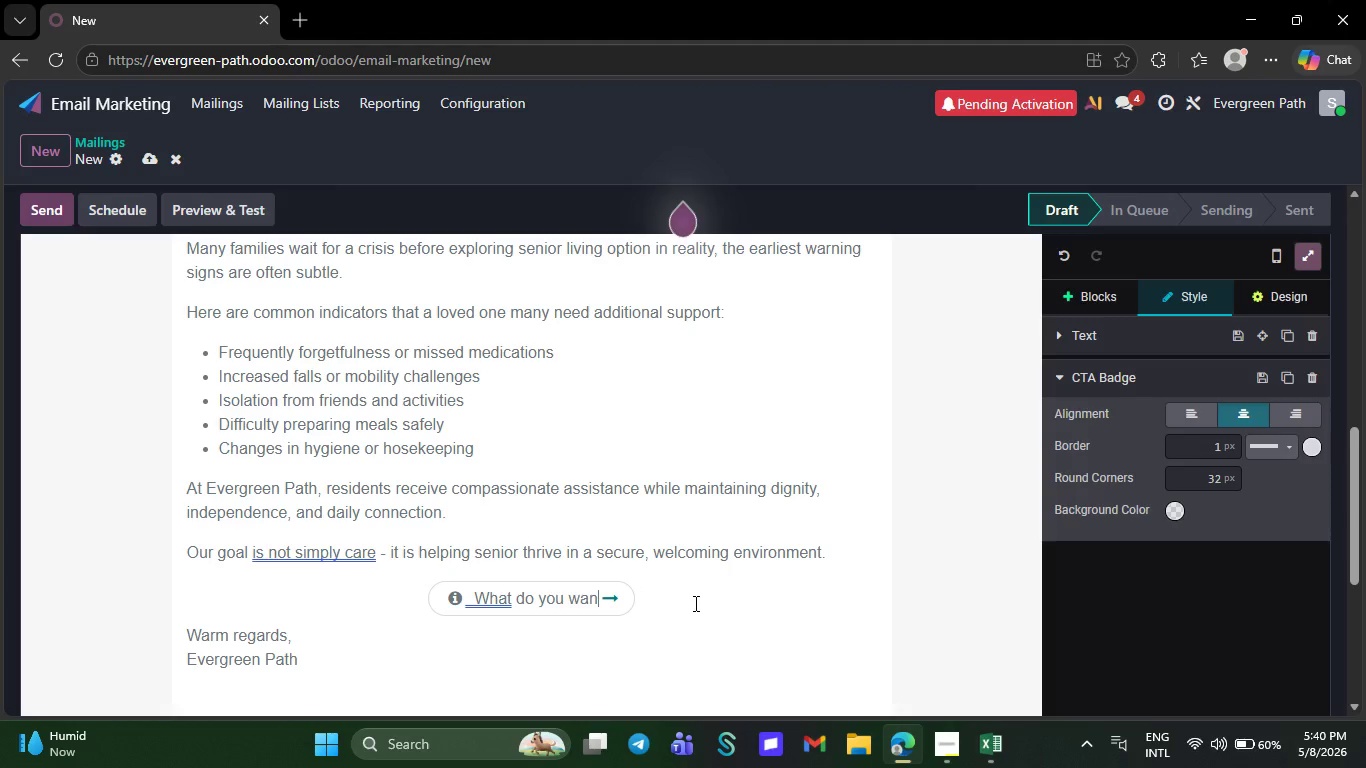 
key(Backspace)
 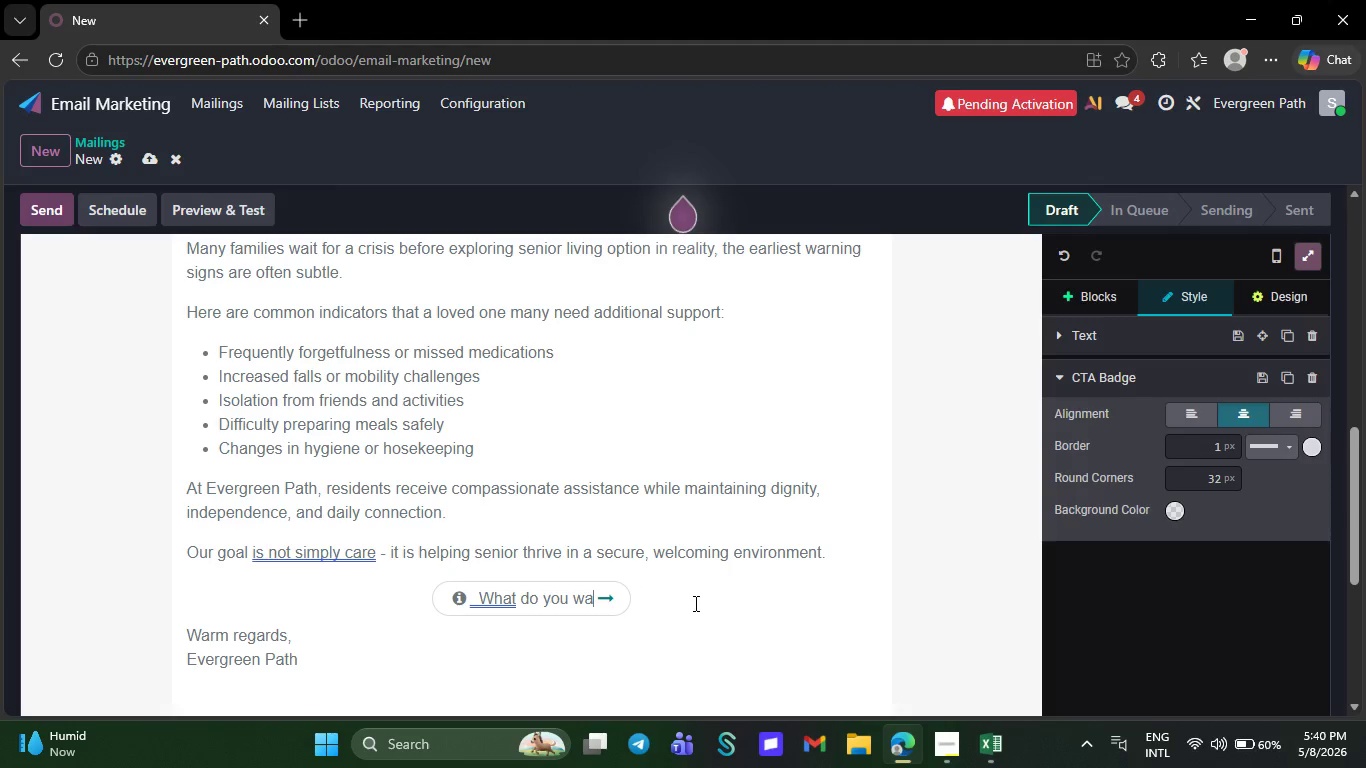 
key(Backspace)
 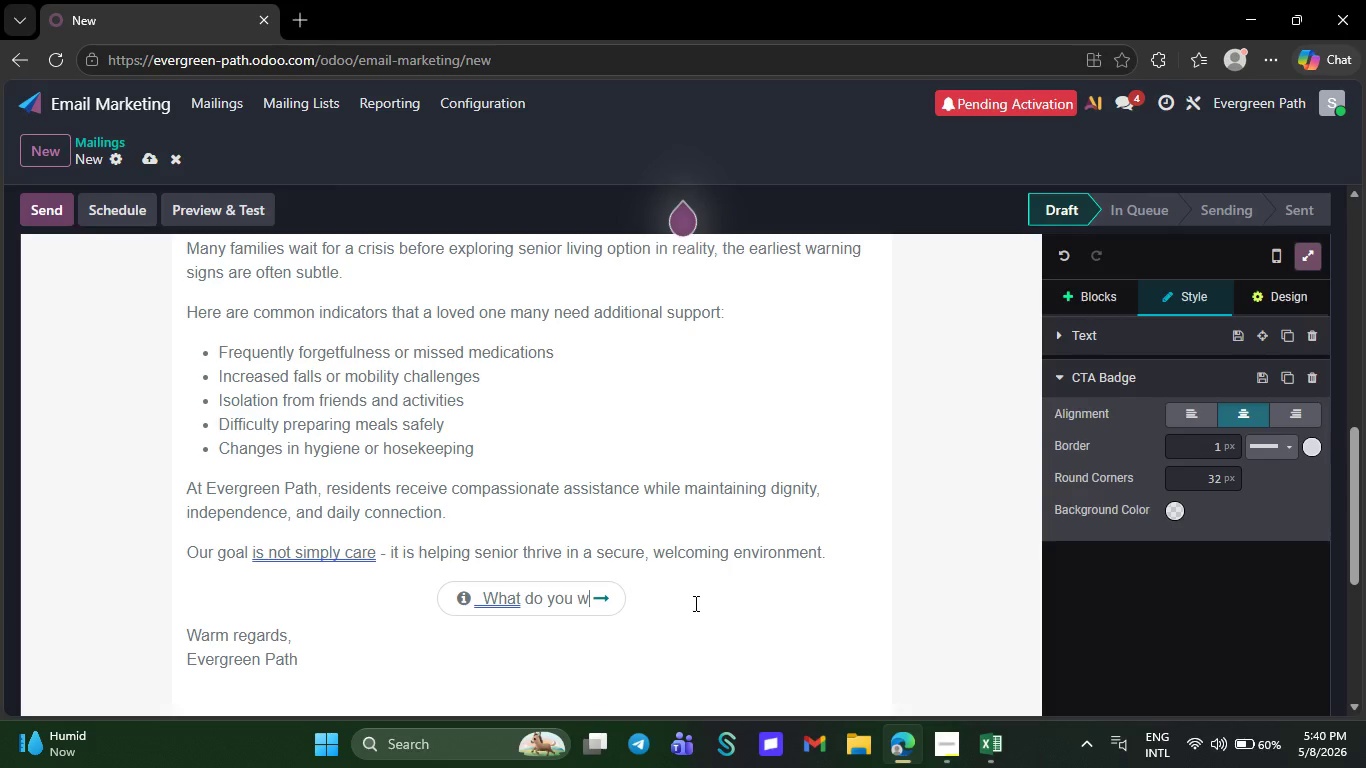 
key(Backspace)
 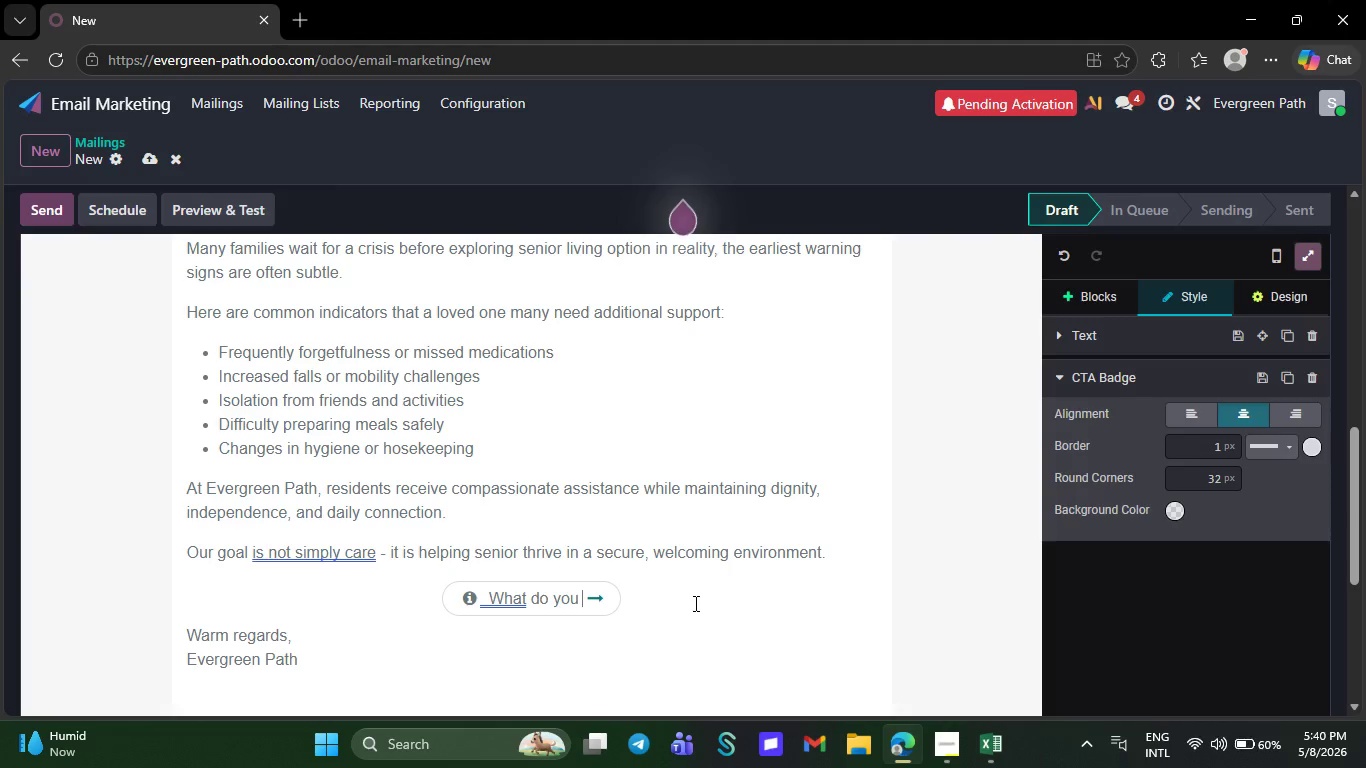 
key(Backspace)
 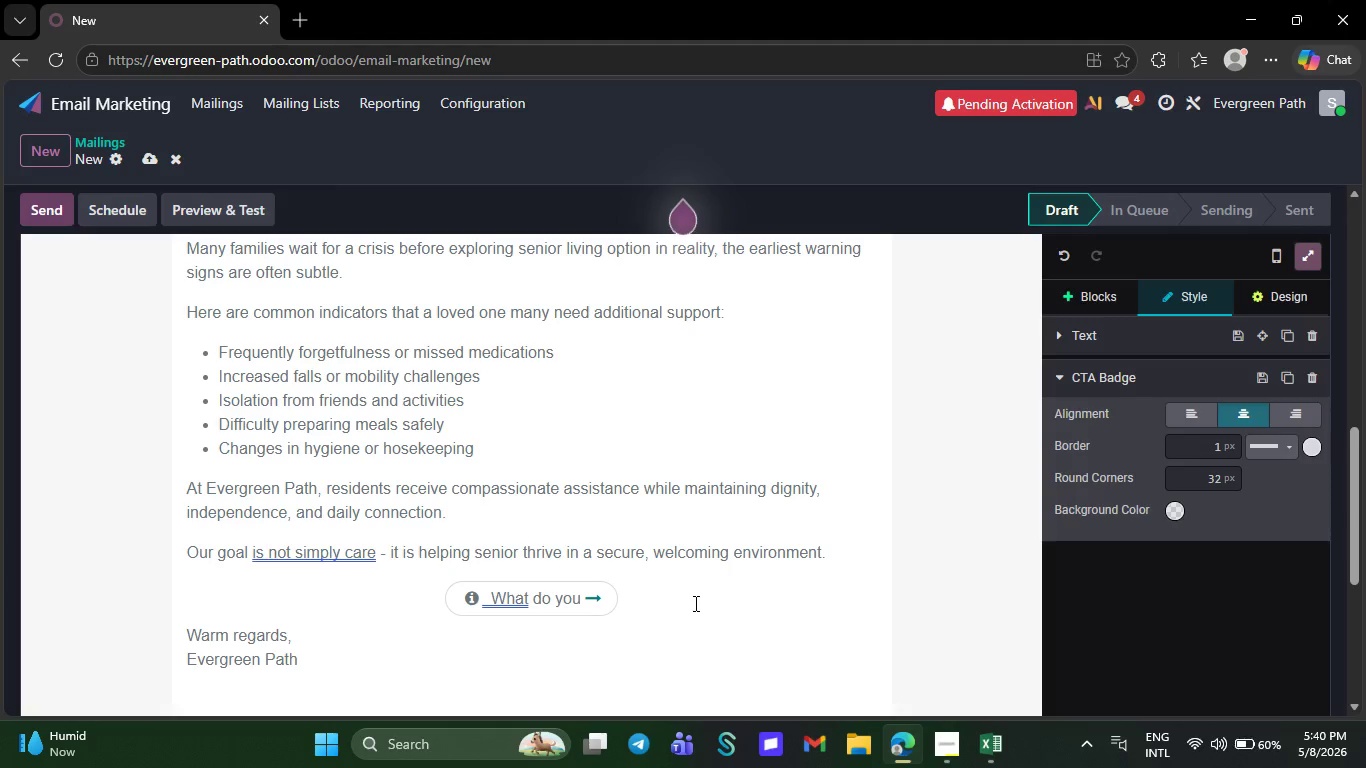 
key(Backspace)
 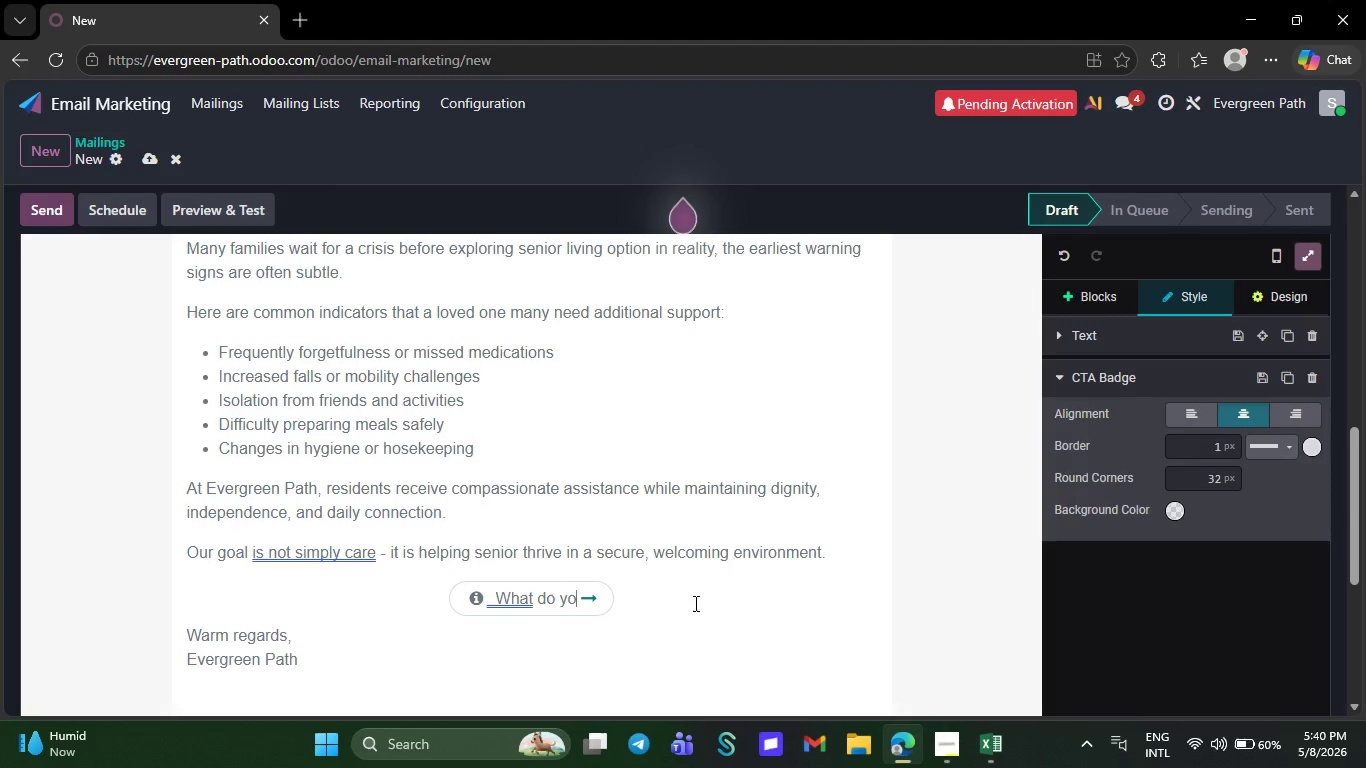 
key(Backspace)
 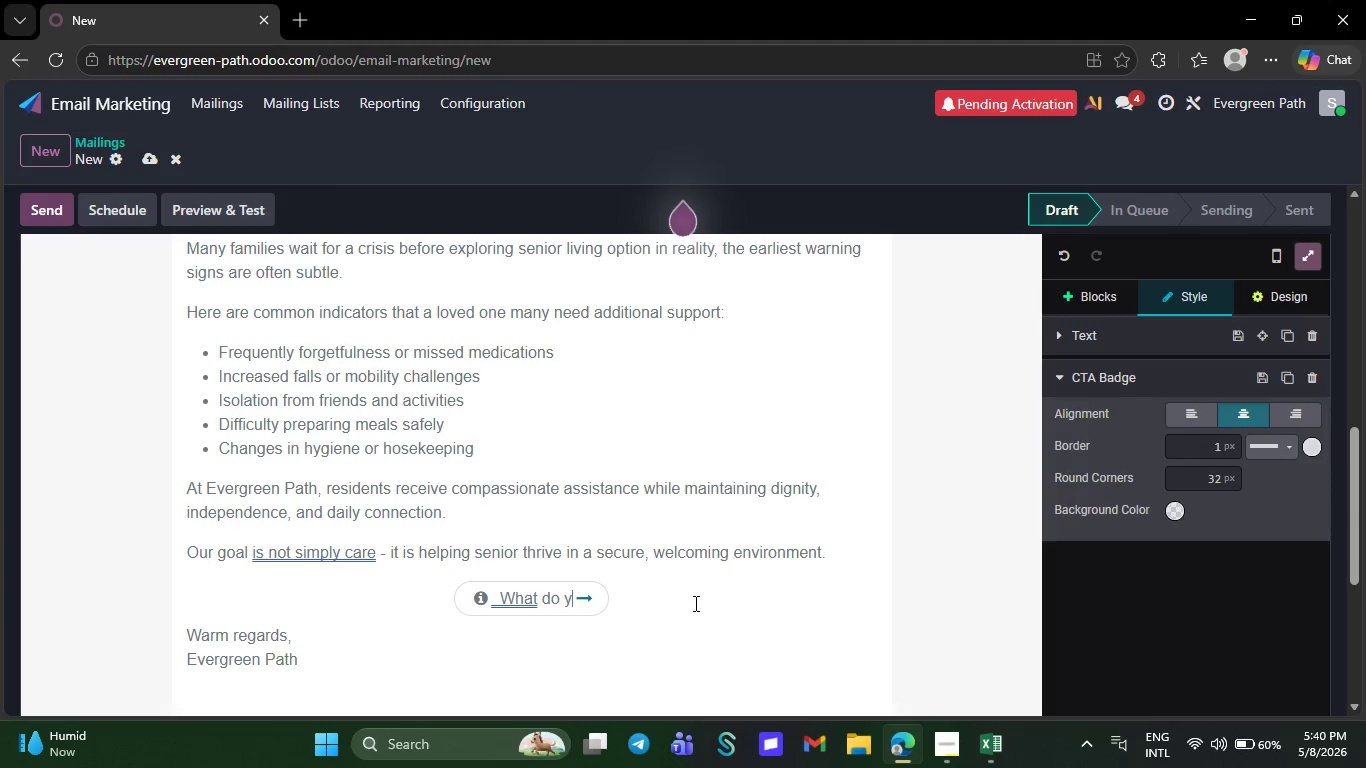 
key(Backspace)
 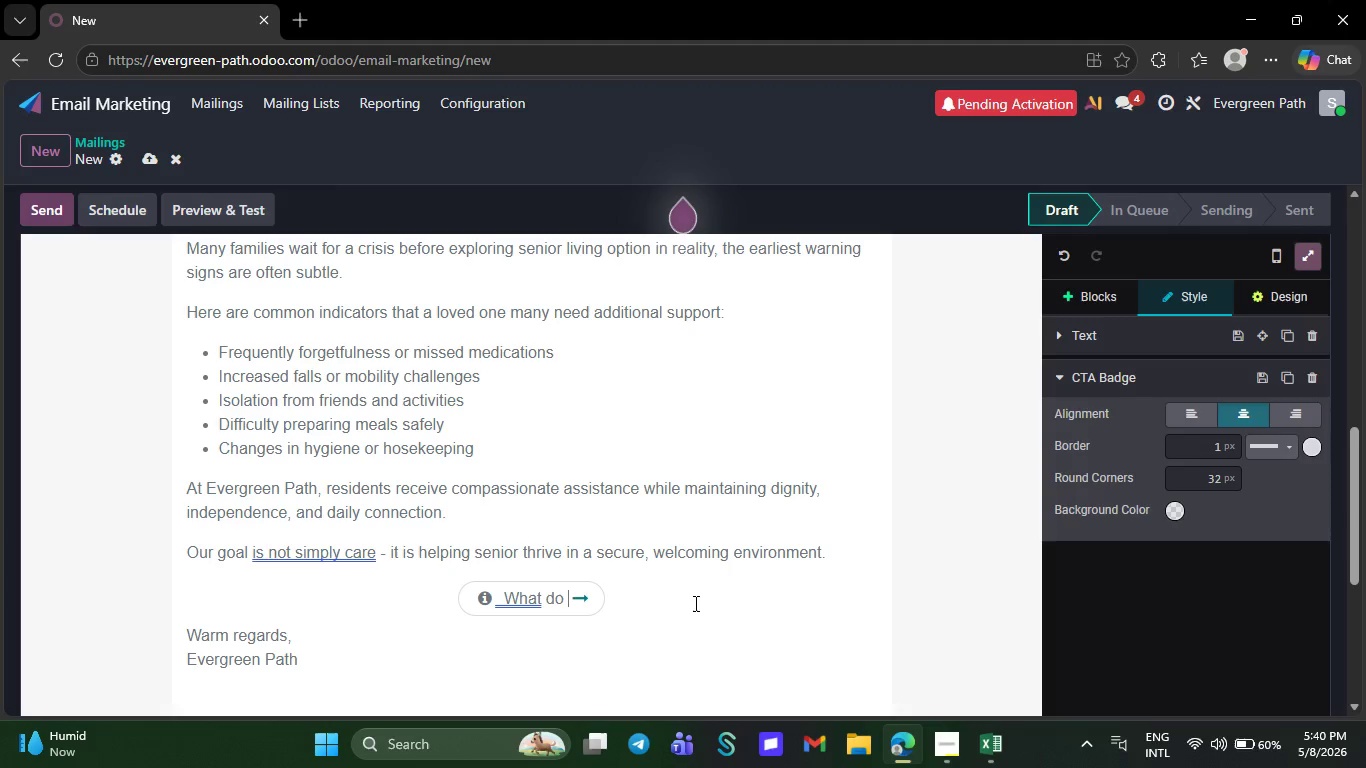 
key(Backspace)
 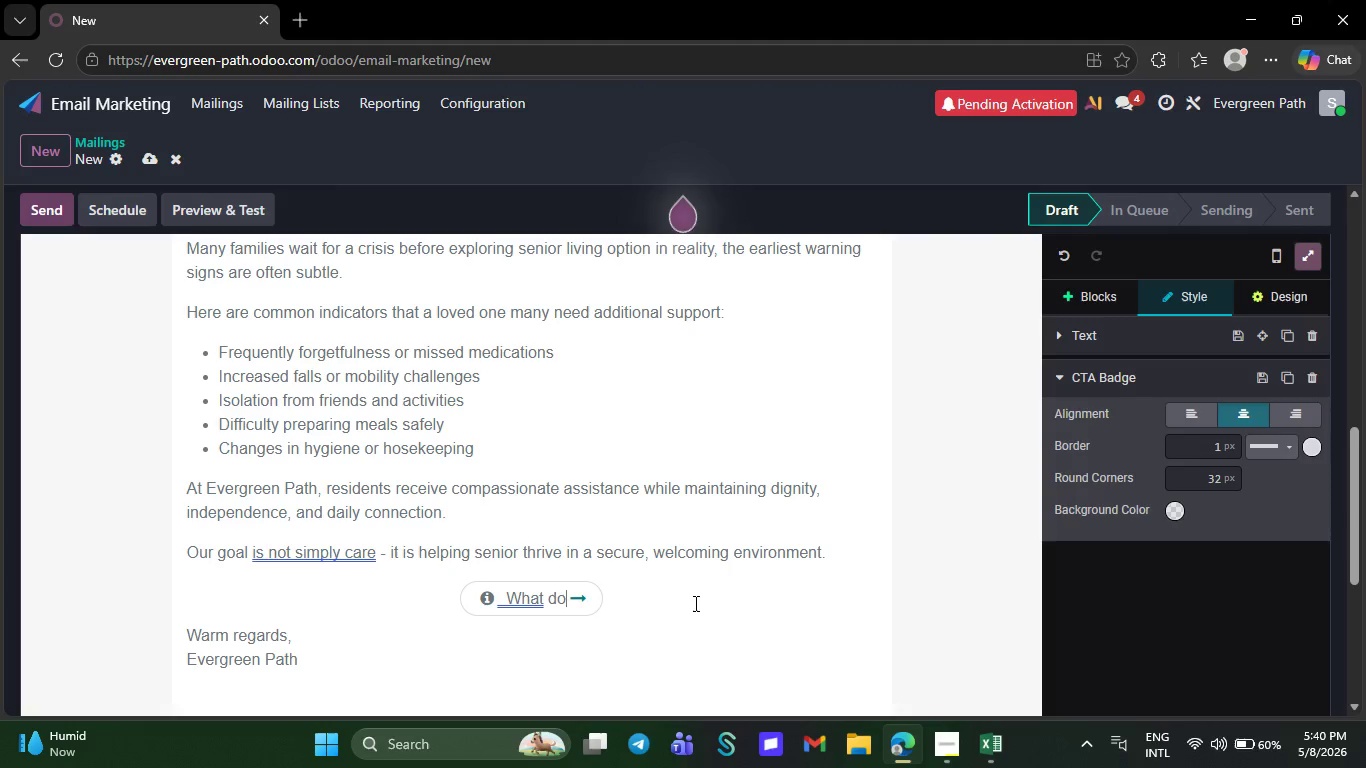 
key(Backspace)
 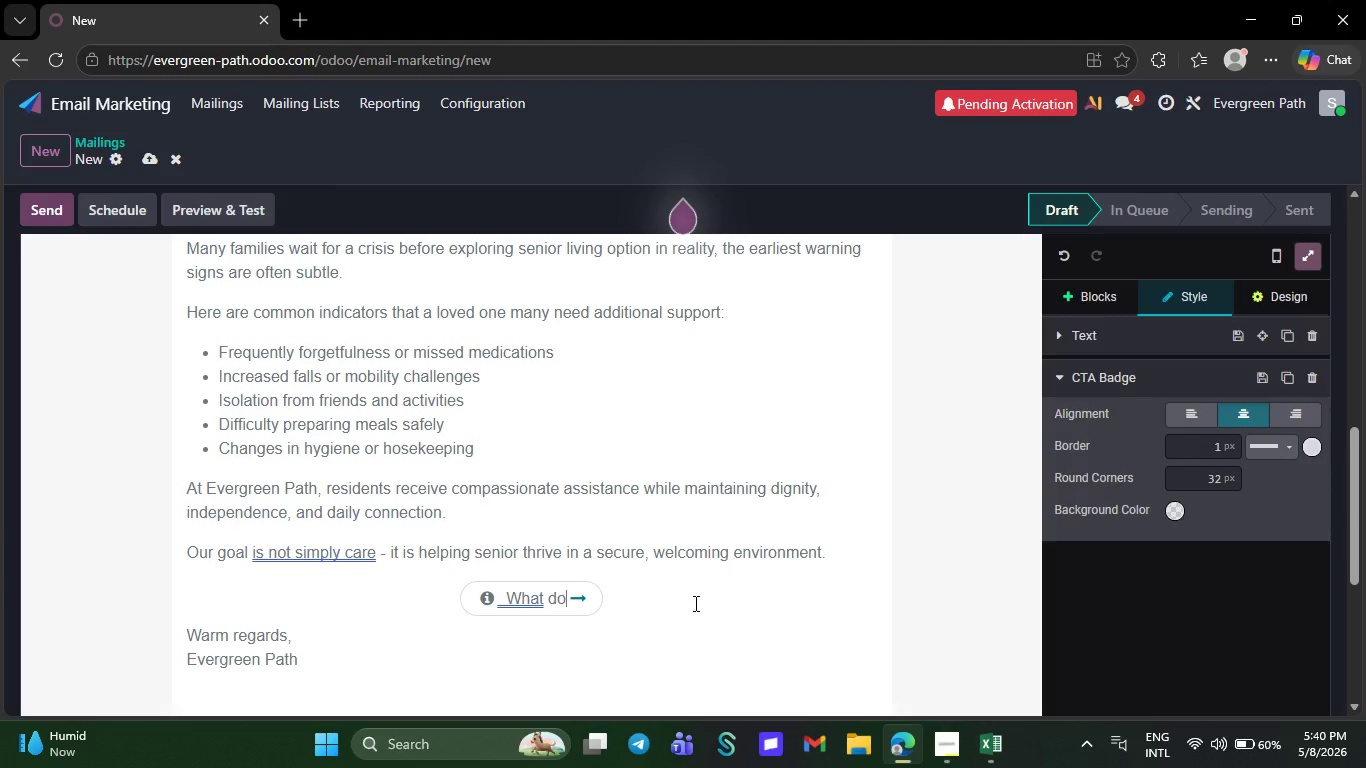 
key(Backspace)
 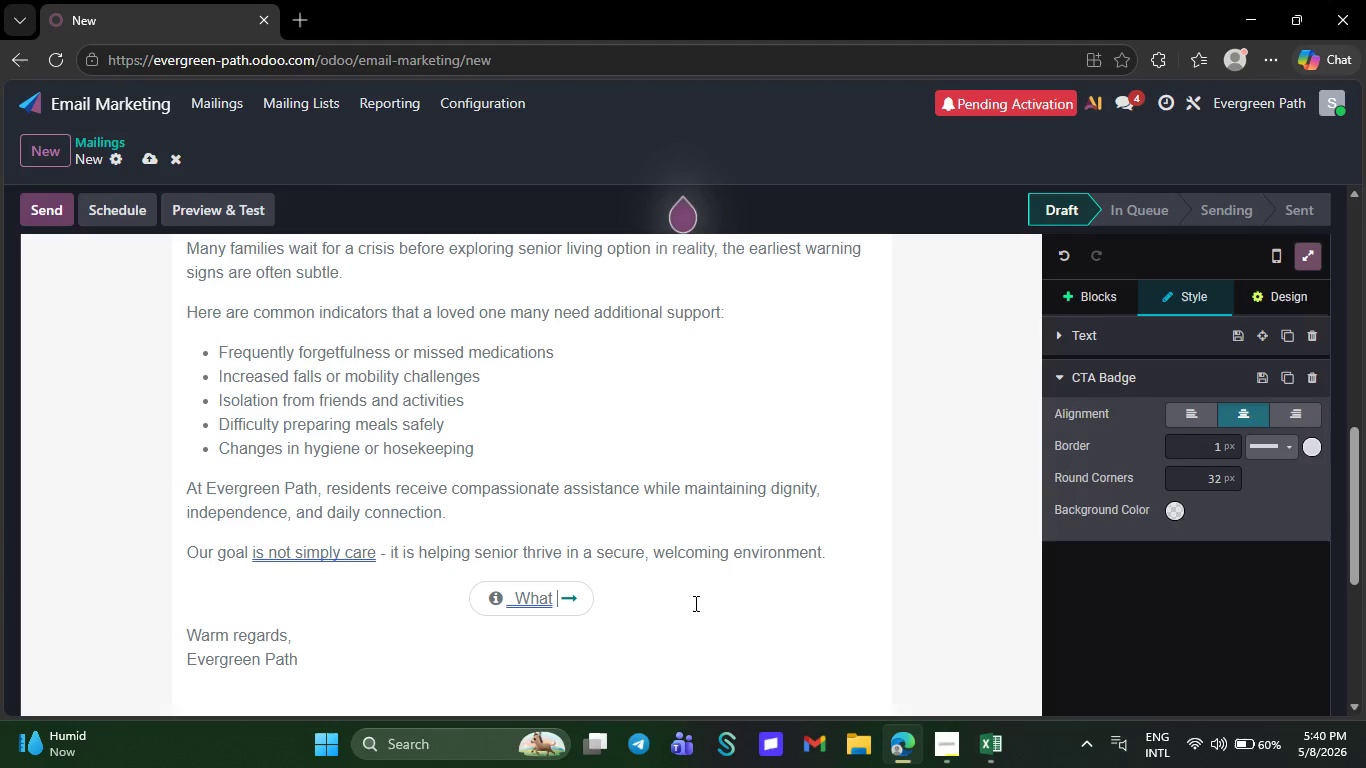 
key(Backspace)
 